 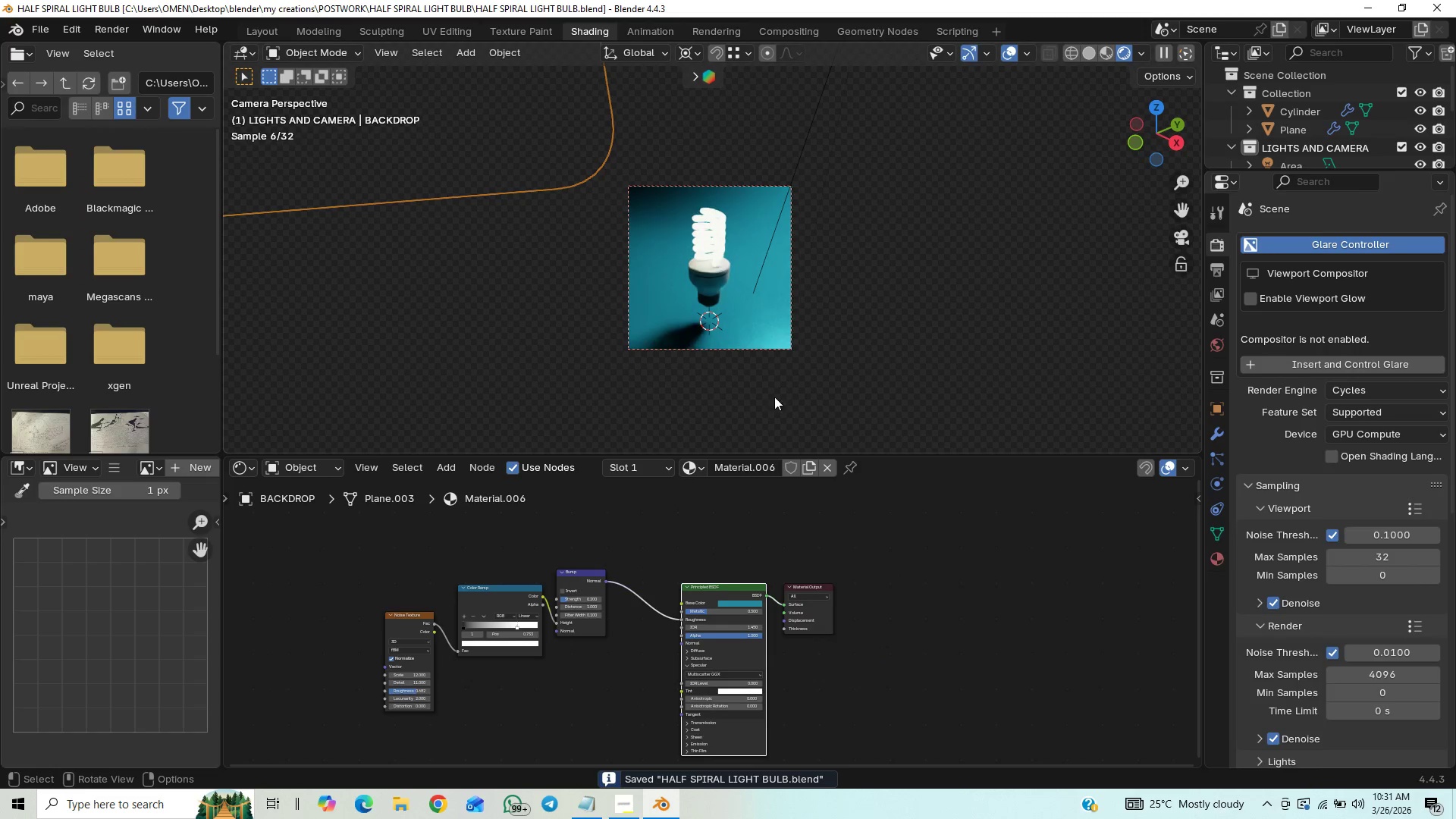 
key(End)
 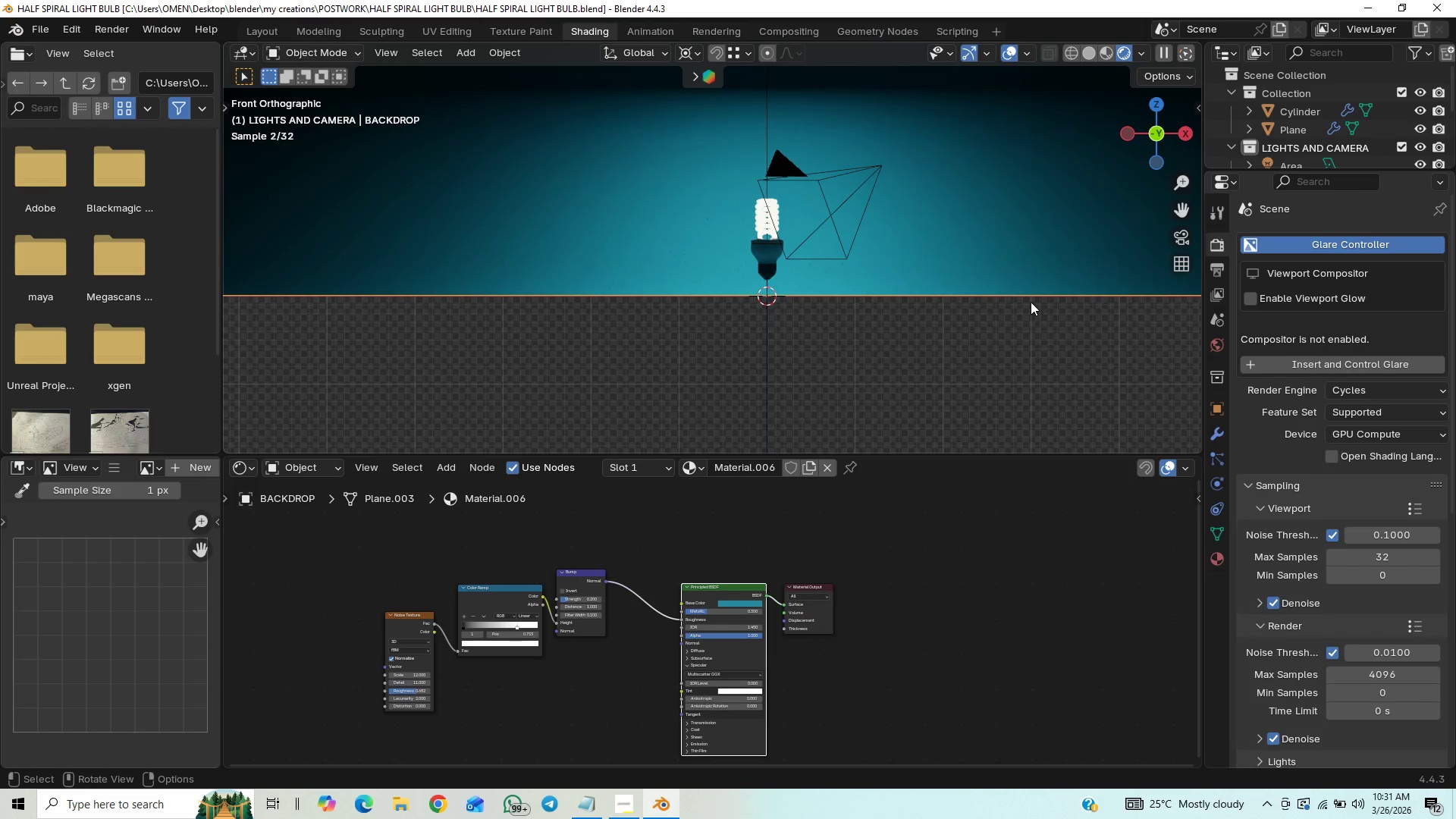 
hold_key(key=ShiftLeft, duration=0.52)
 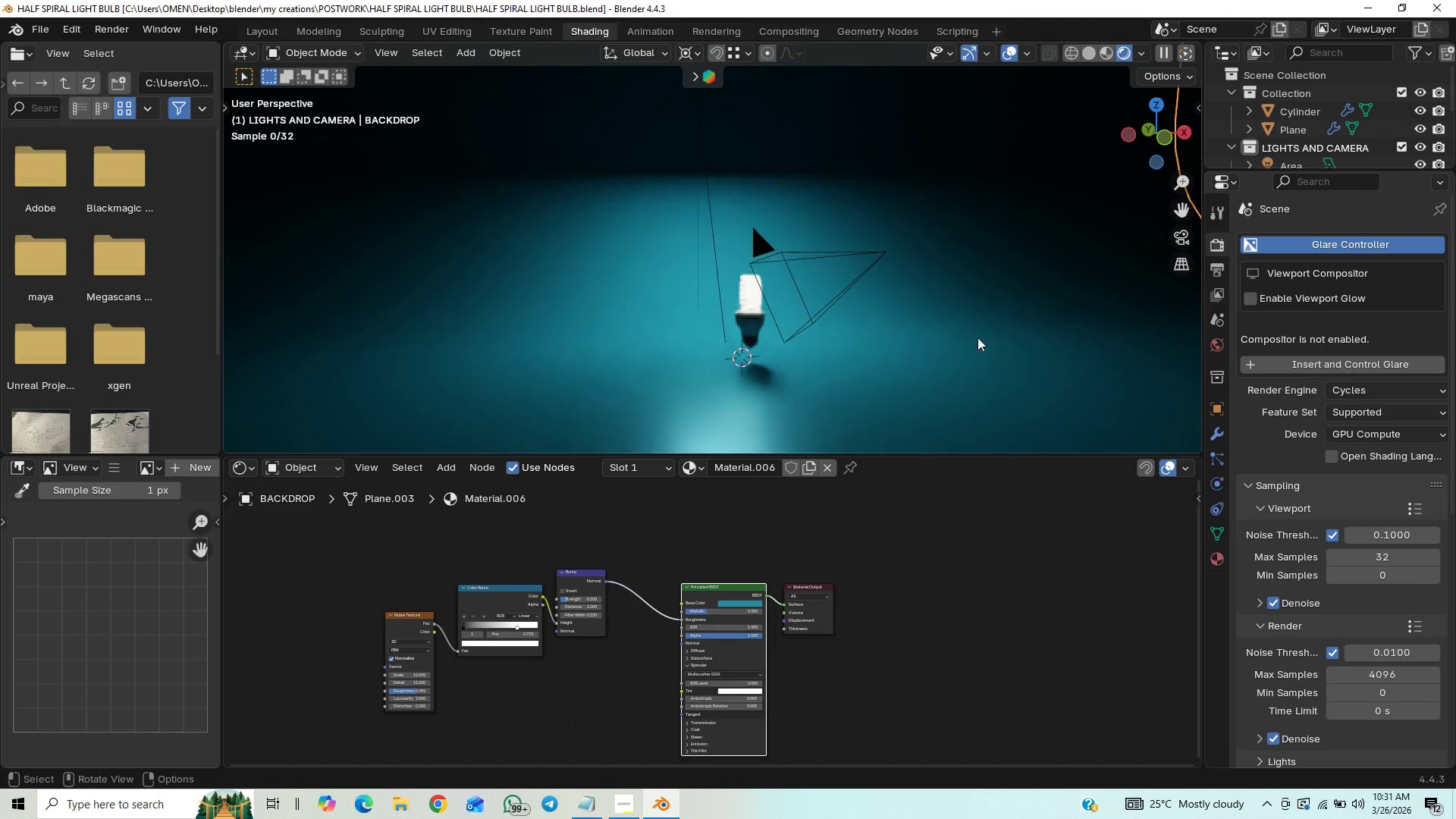 
scroll: coordinate [934, 314], scroll_direction: down, amount: 3.0
 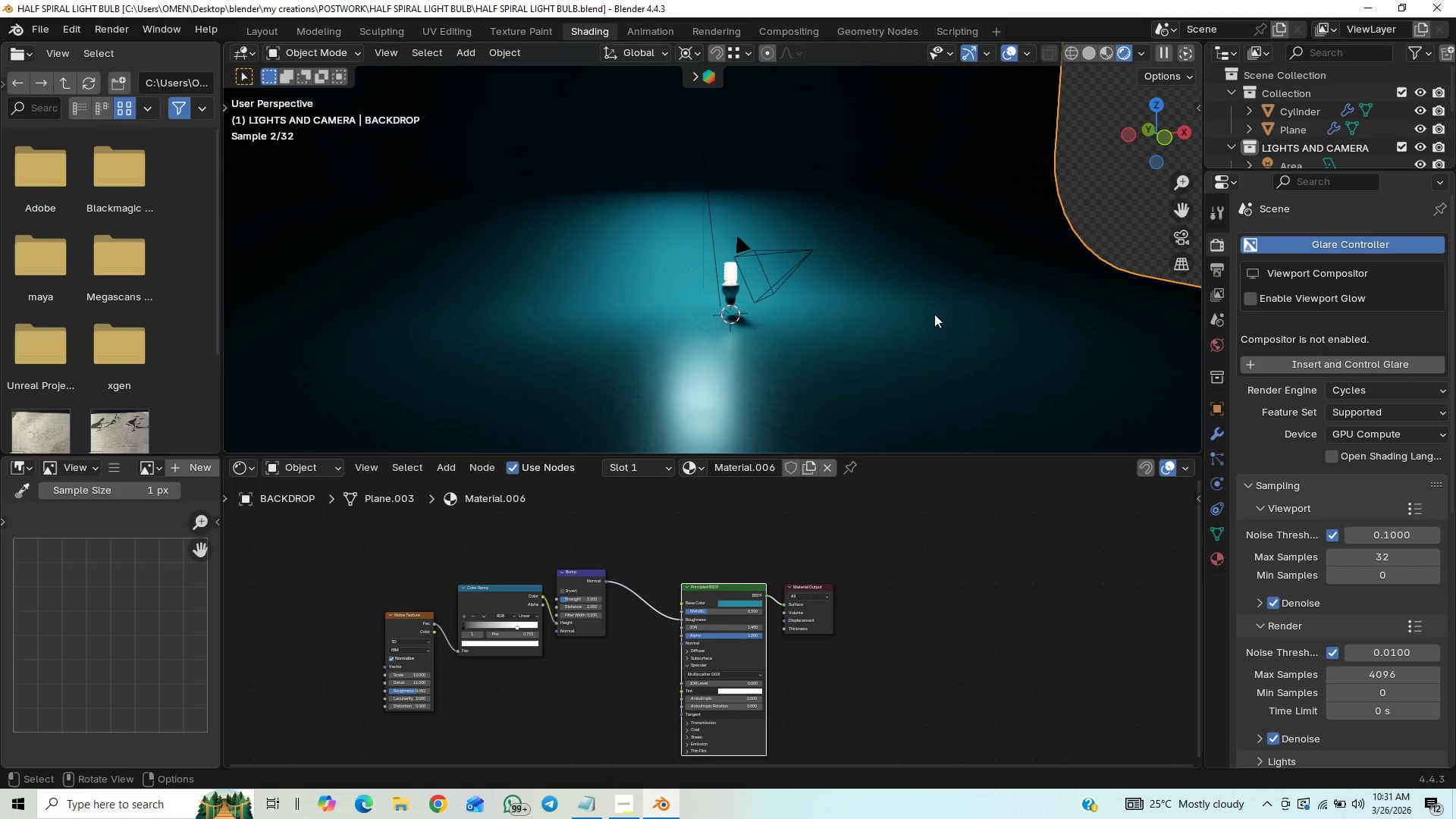 
key(Control+S)
 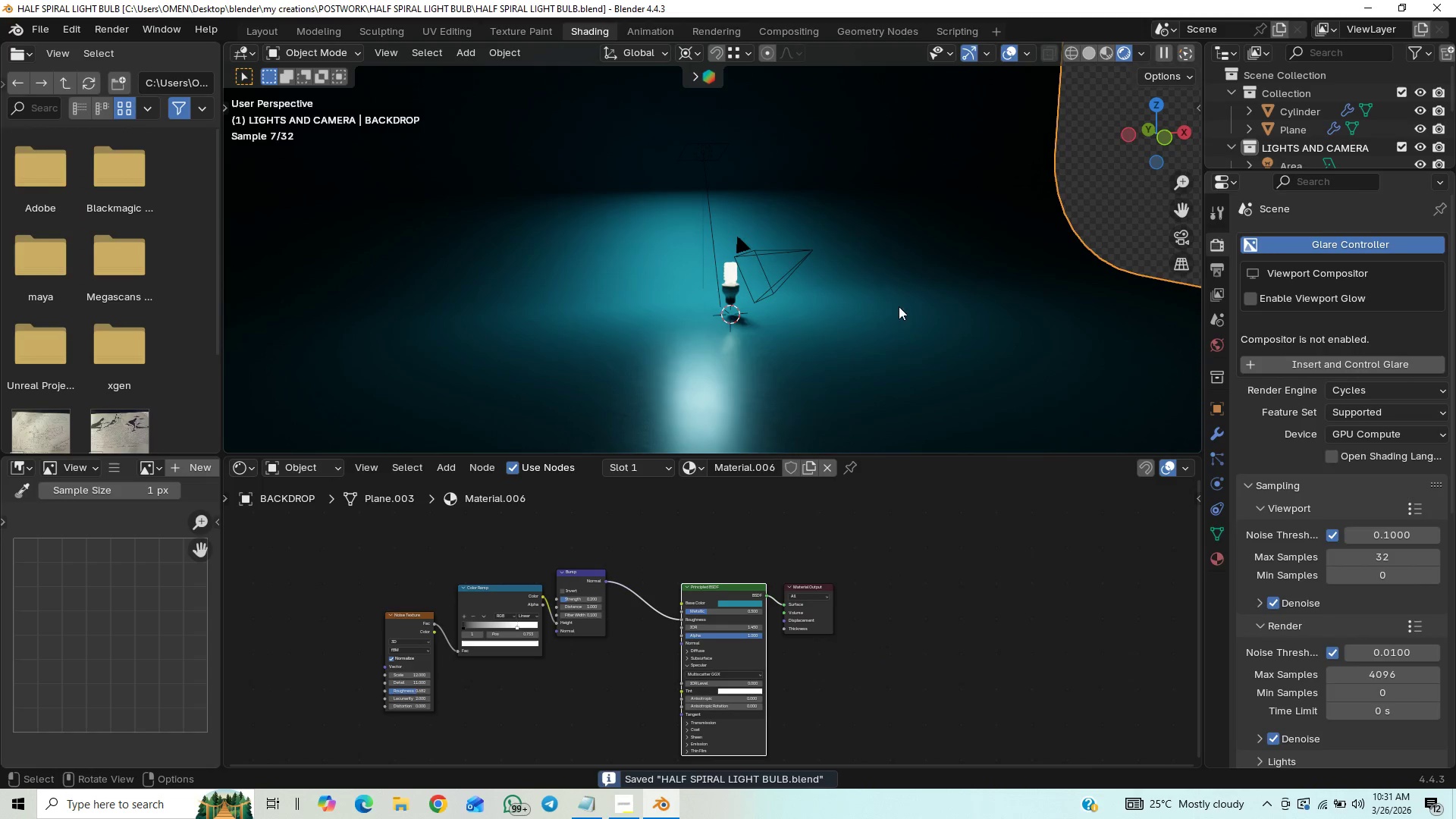 
left_click([889, 329])
 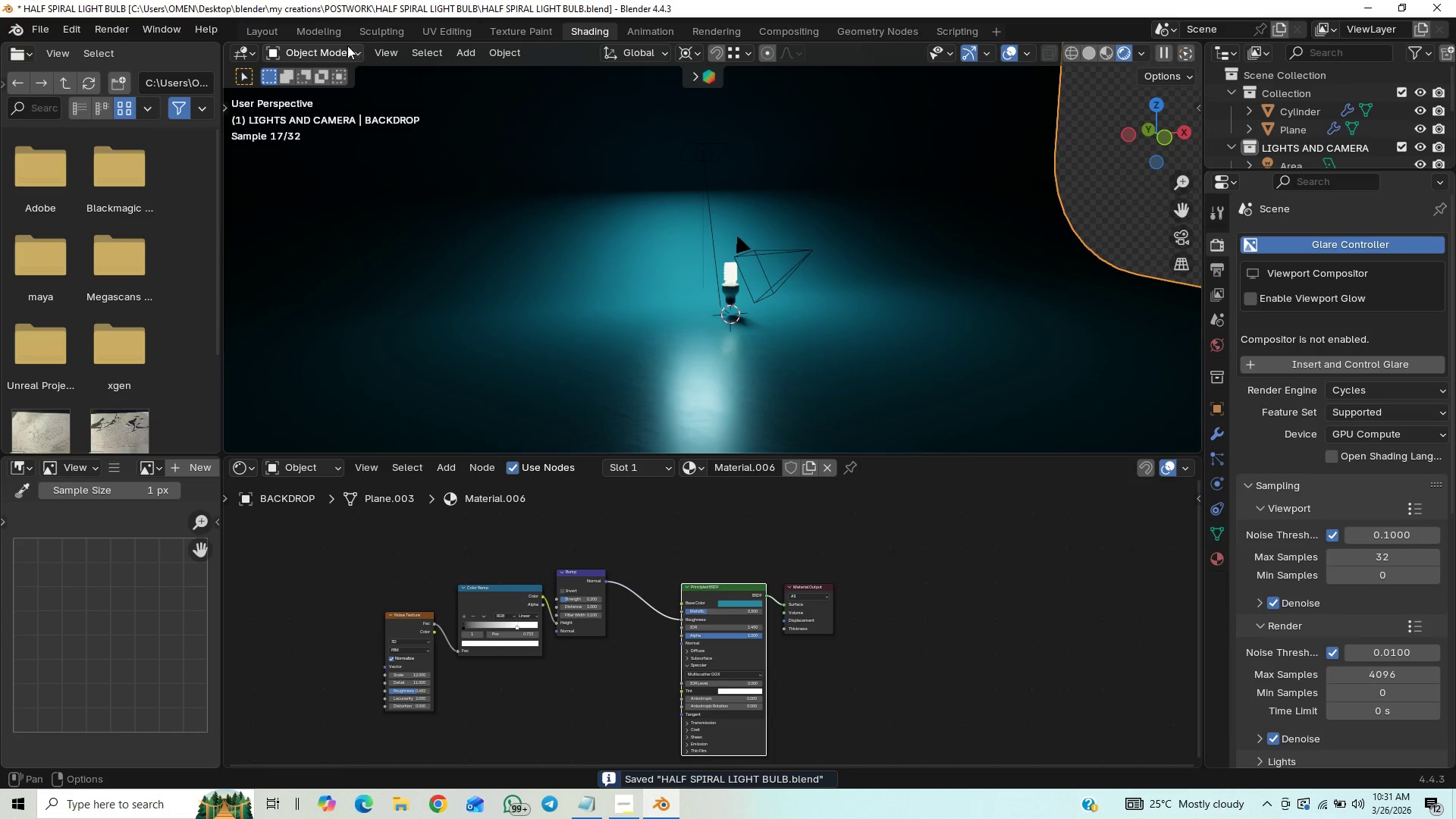 
left_click([267, 35])
 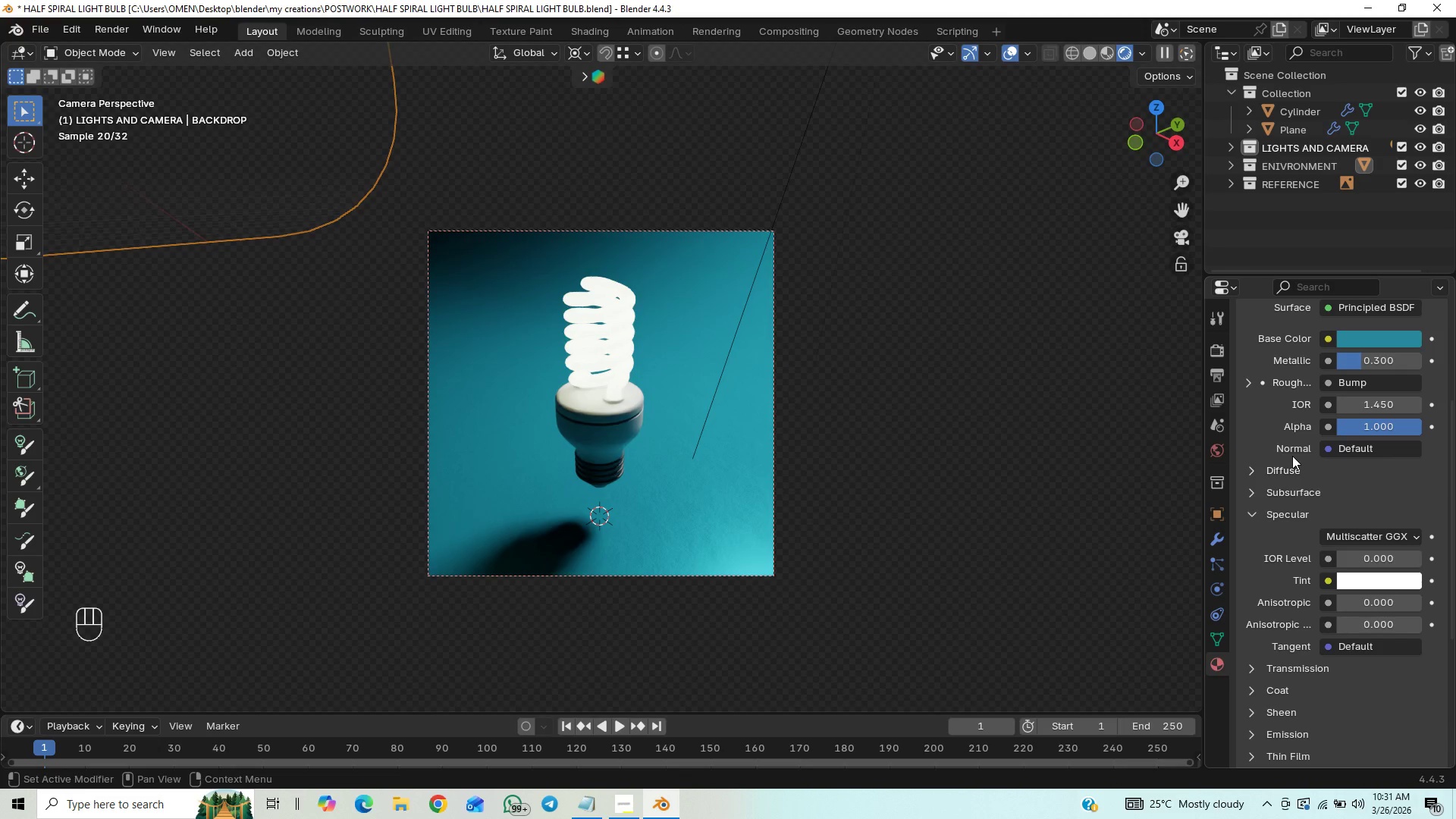 
left_click_drag(start_coordinate=[1352, 362], to_coordinate=[1293, 418])
 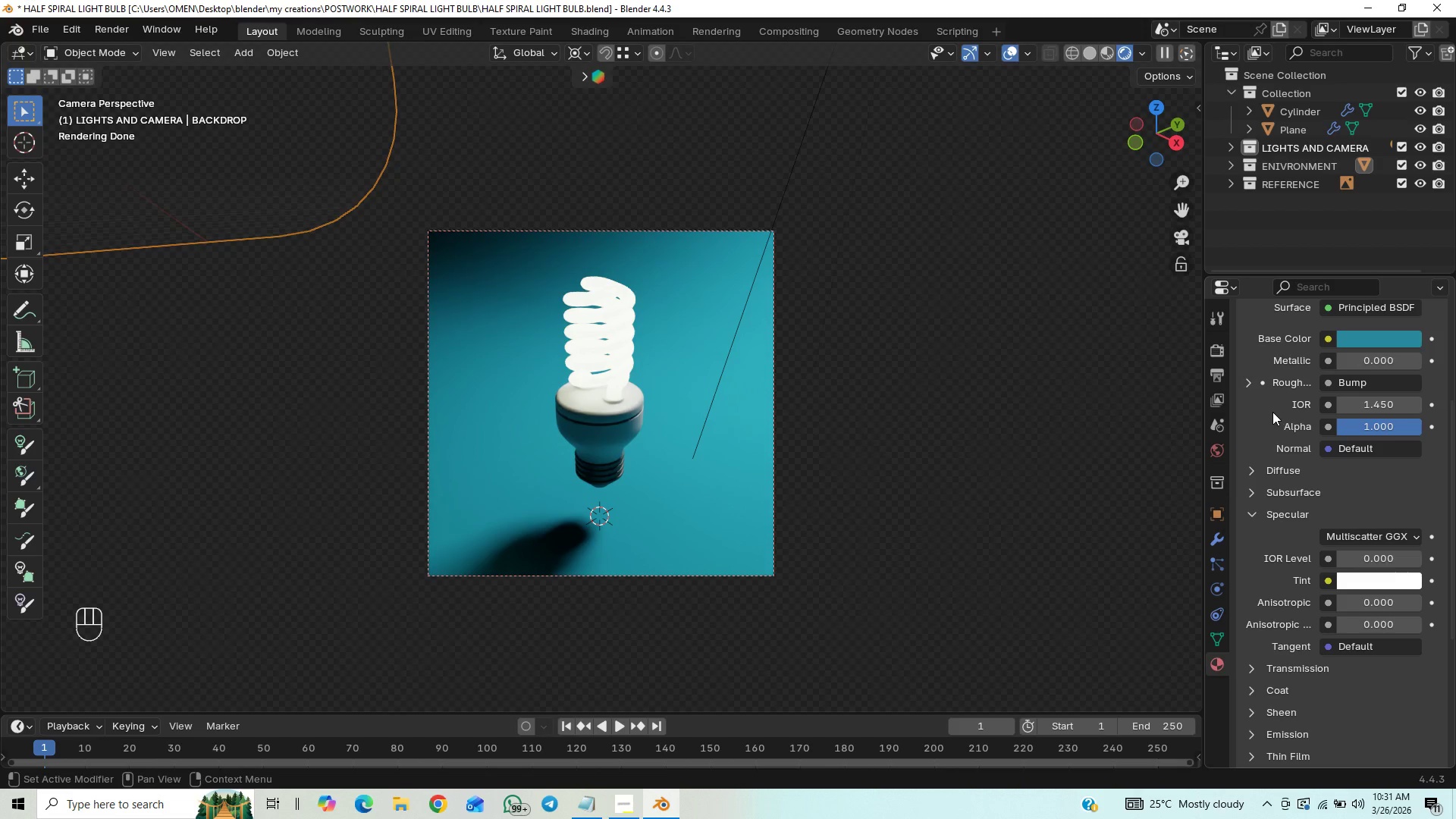 
wait(8.41)
 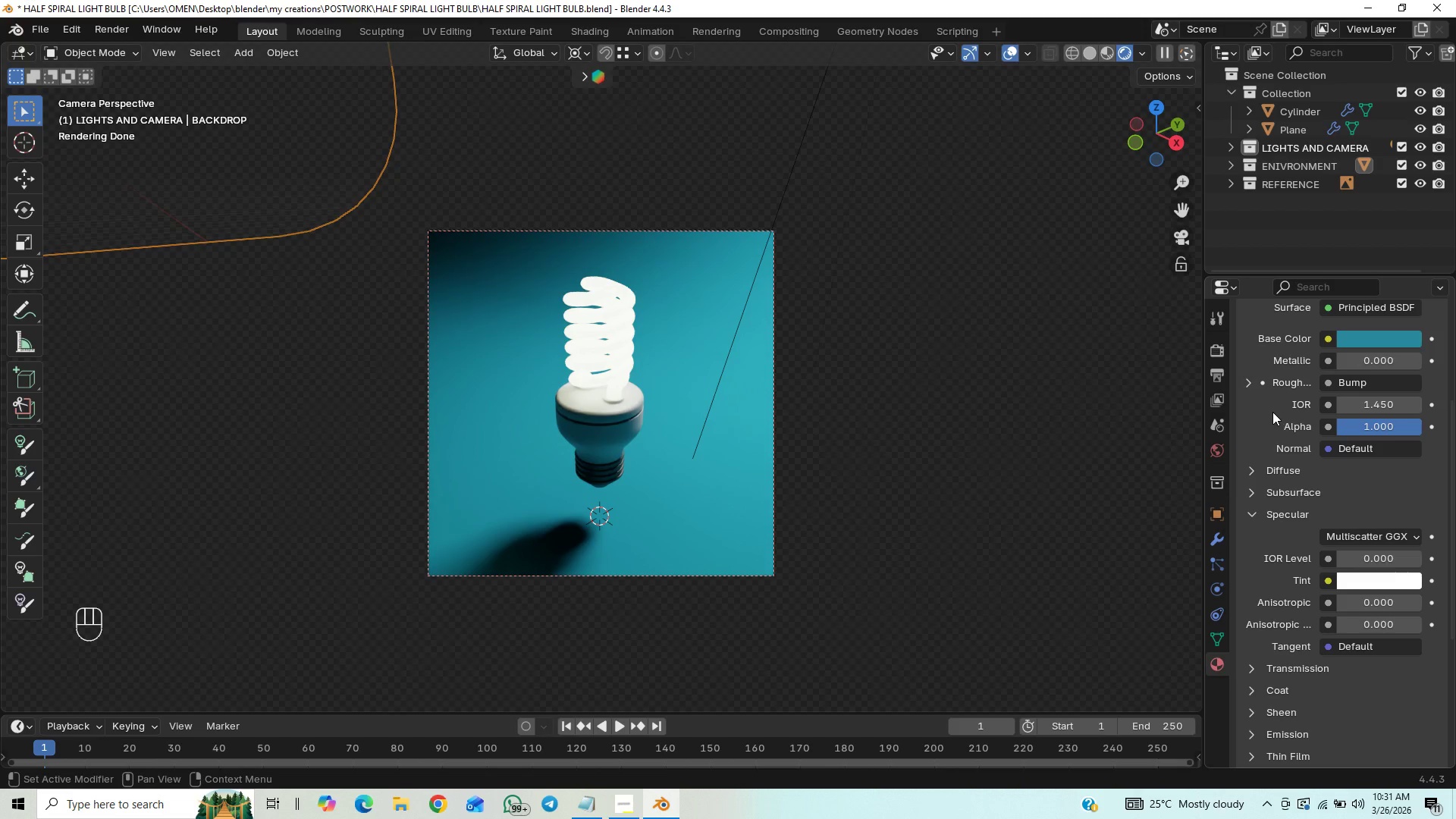 
left_click([1254, 381])
 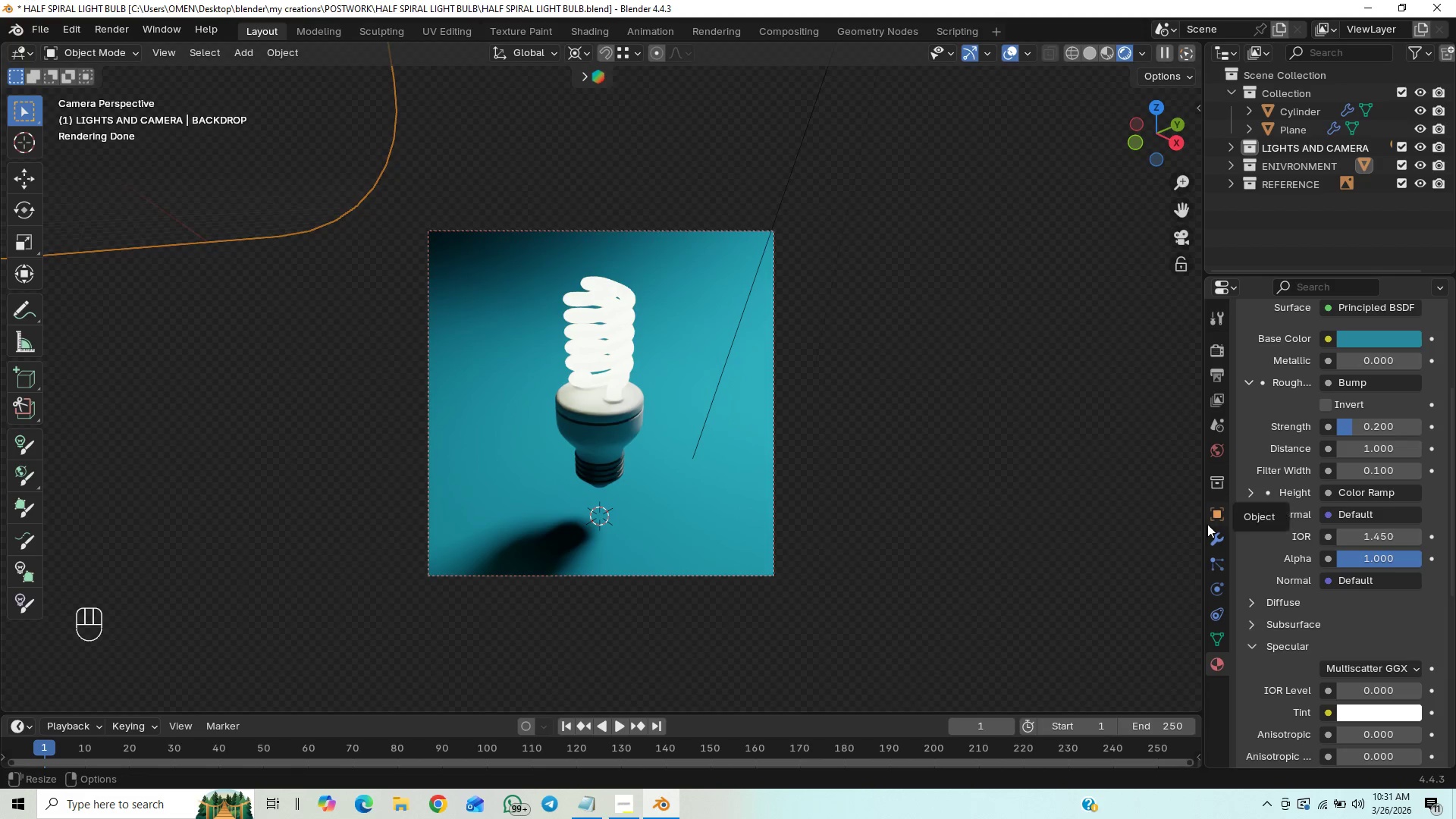 
left_click([1246, 388])
 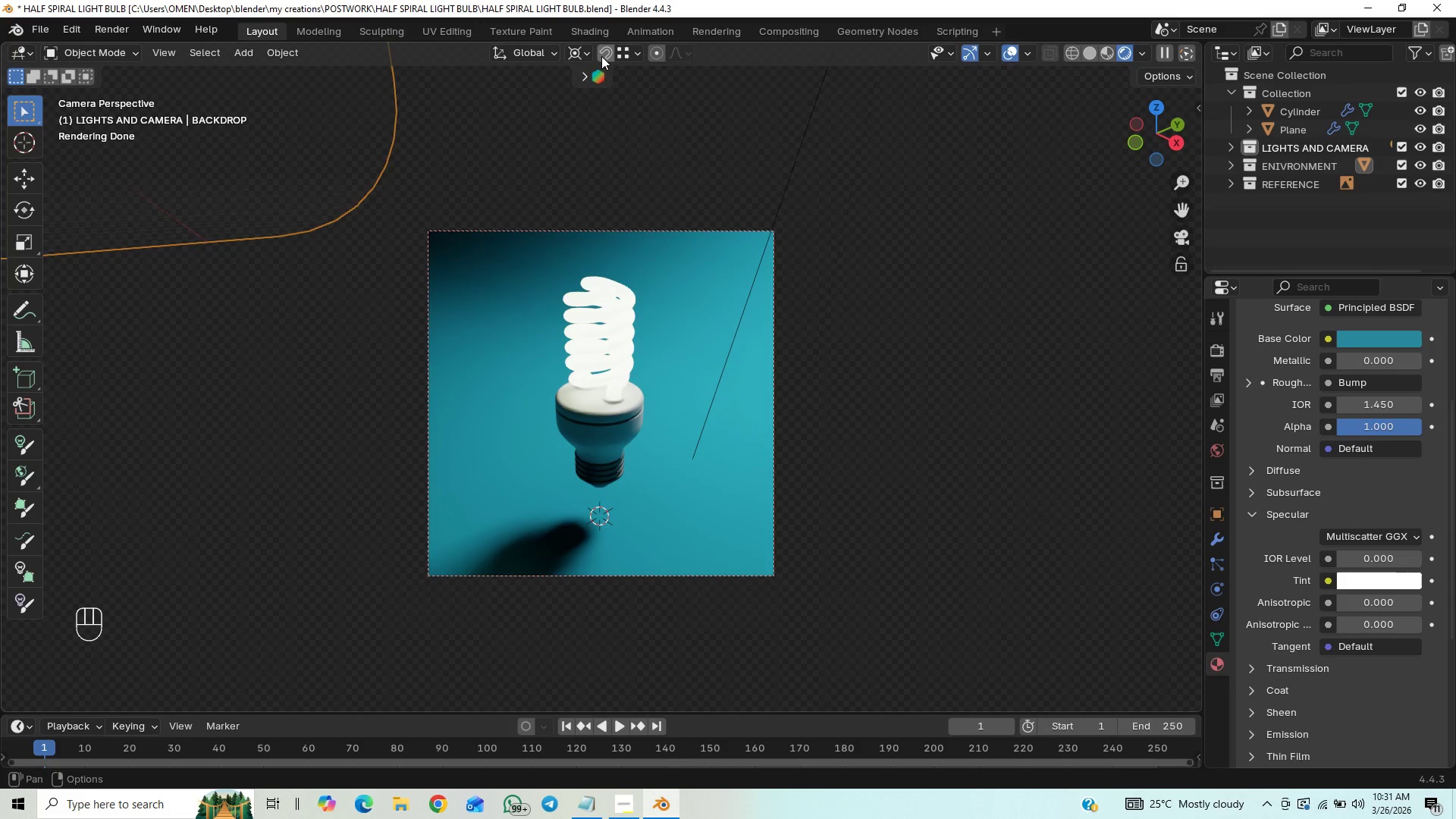 
wait(7.67)
 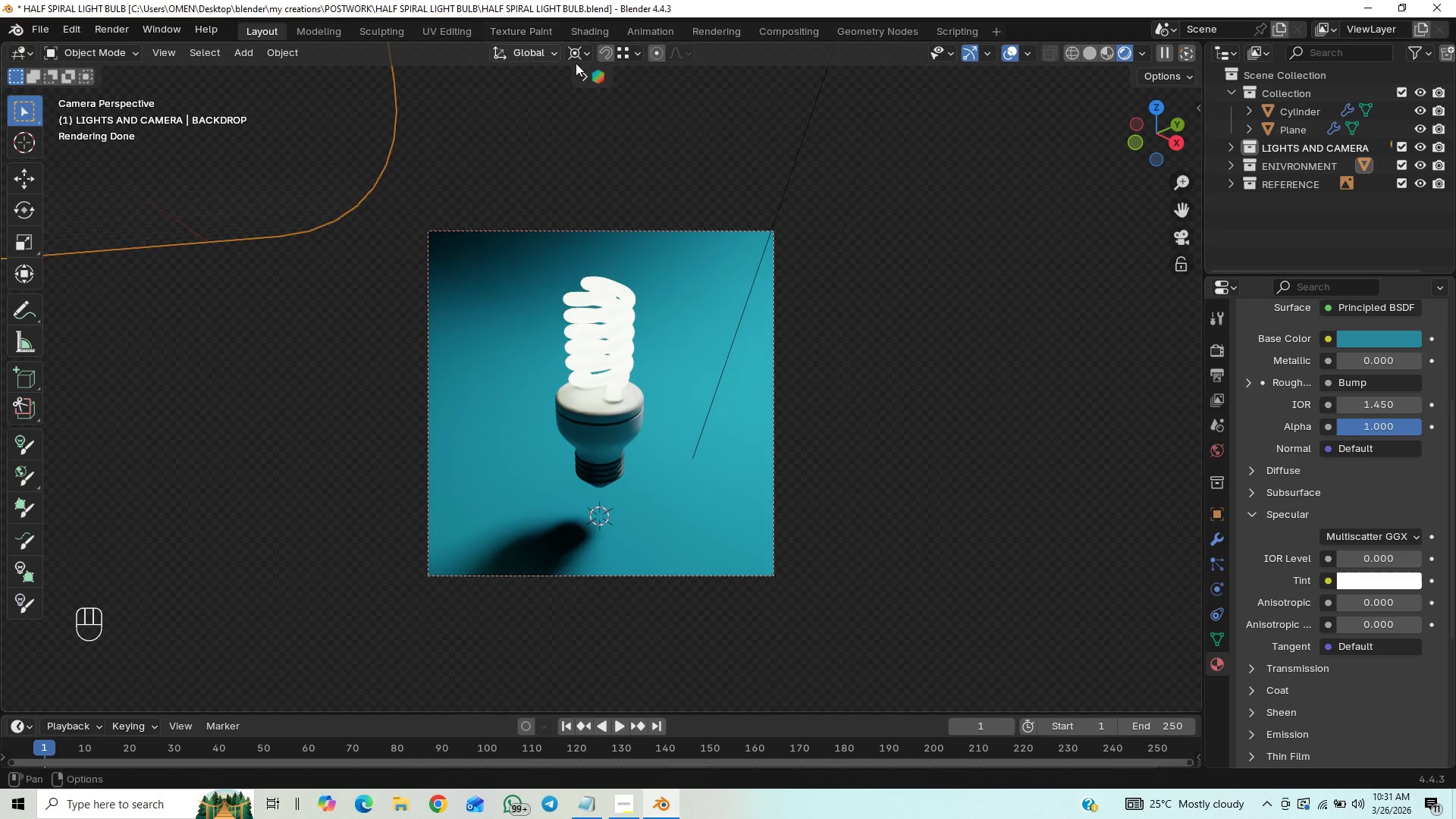 
left_click([604, 30])
 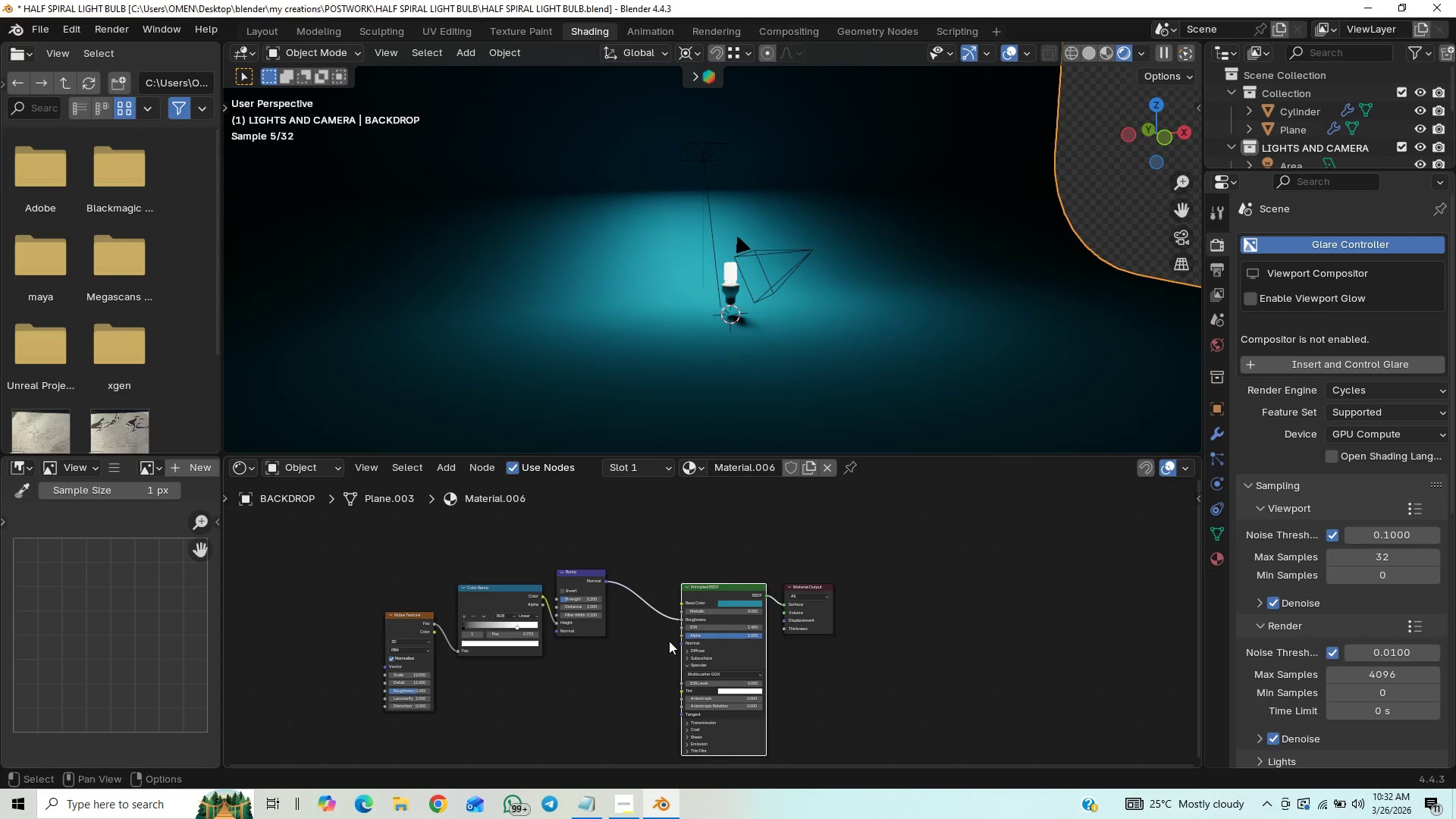 
left_click_drag(start_coordinate=[679, 617], to_coordinate=[670, 643])
 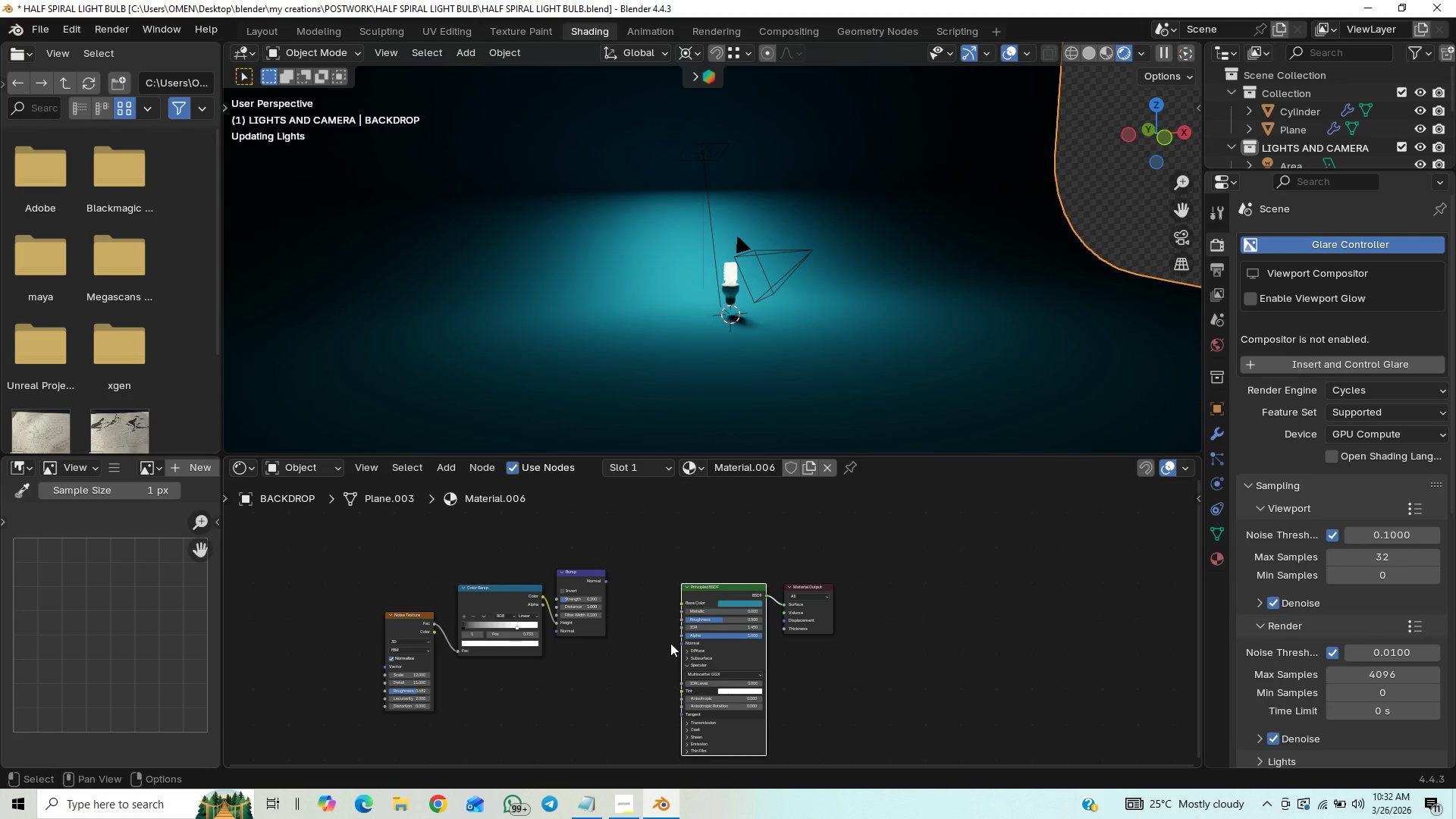 
left_click_drag(start_coordinate=[670, 643], to_coordinate=[684, 641])
 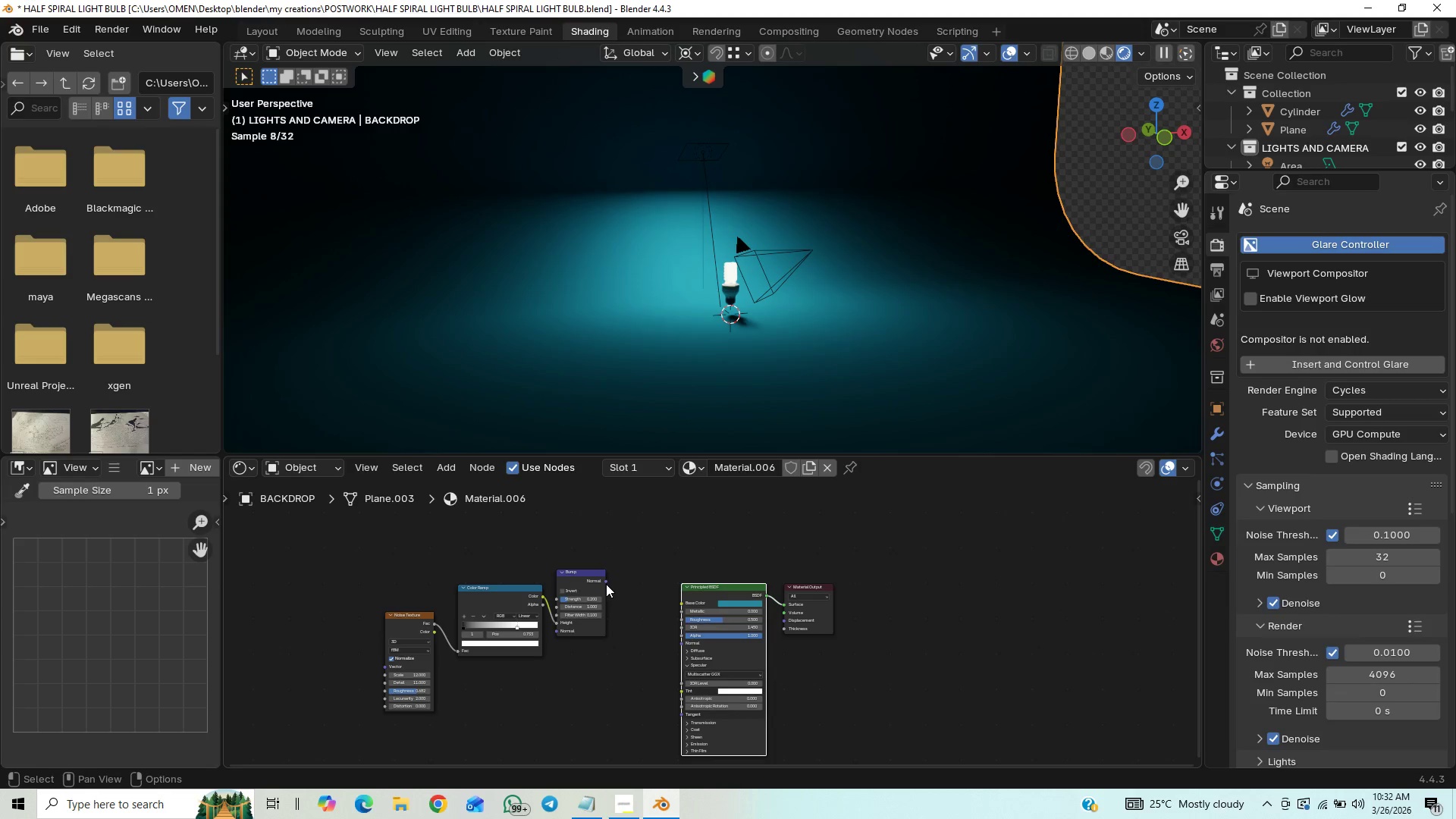 
left_click_drag(start_coordinate=[608, 582], to_coordinate=[678, 643])
 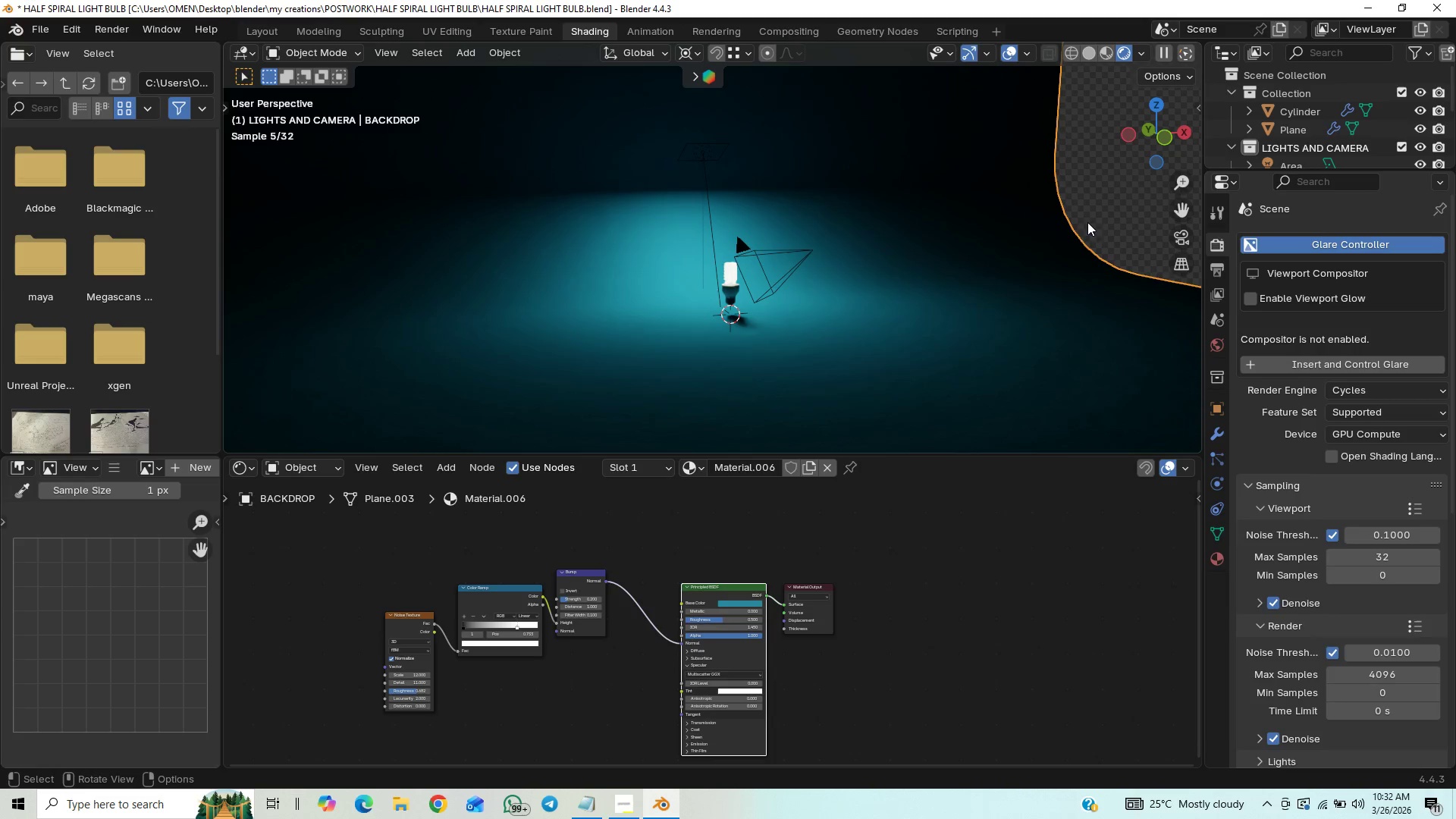 
left_click([1185, 245])
 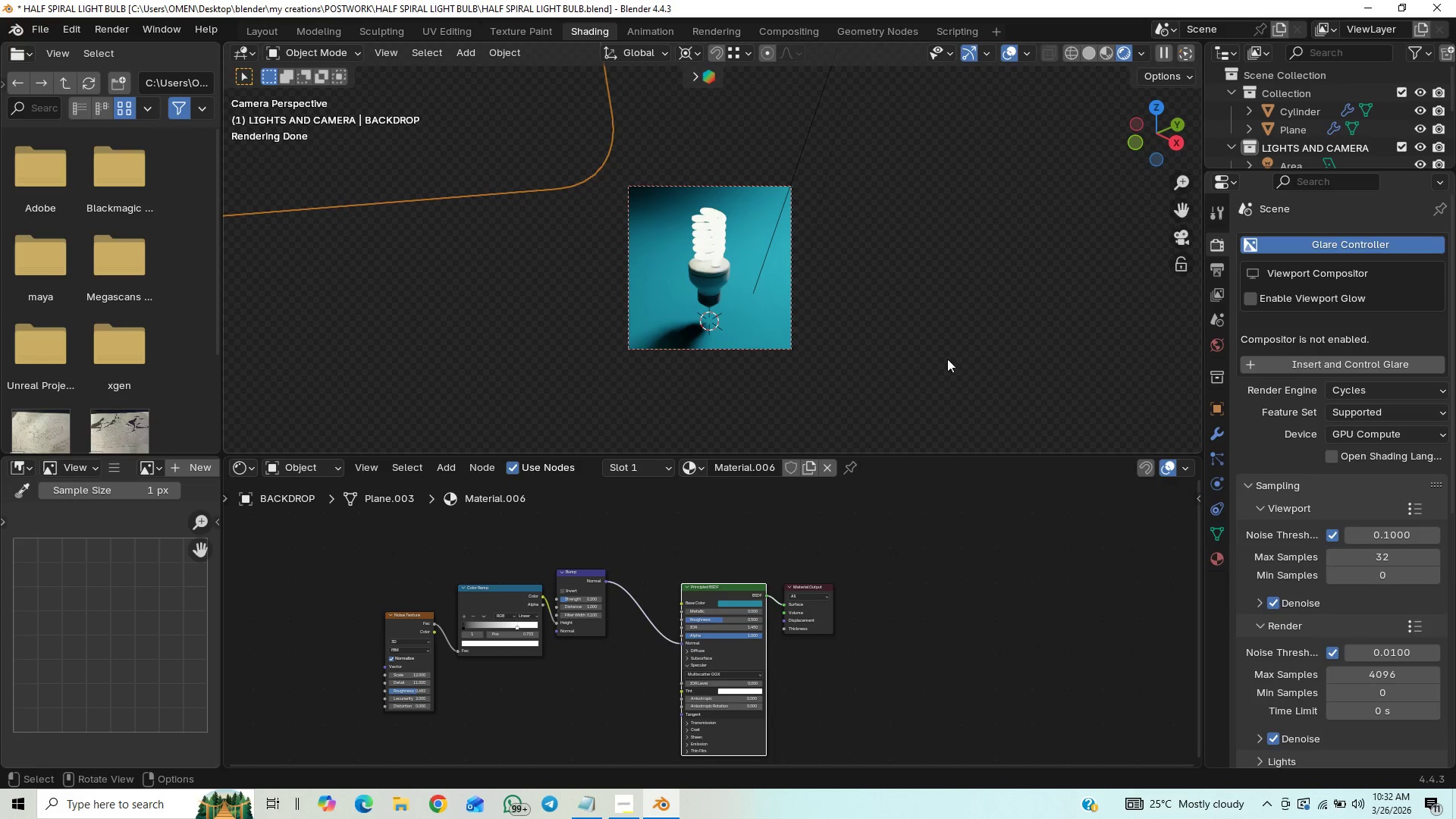 
scroll: coordinate [843, 379], scroll_direction: up, amount: 6.0
 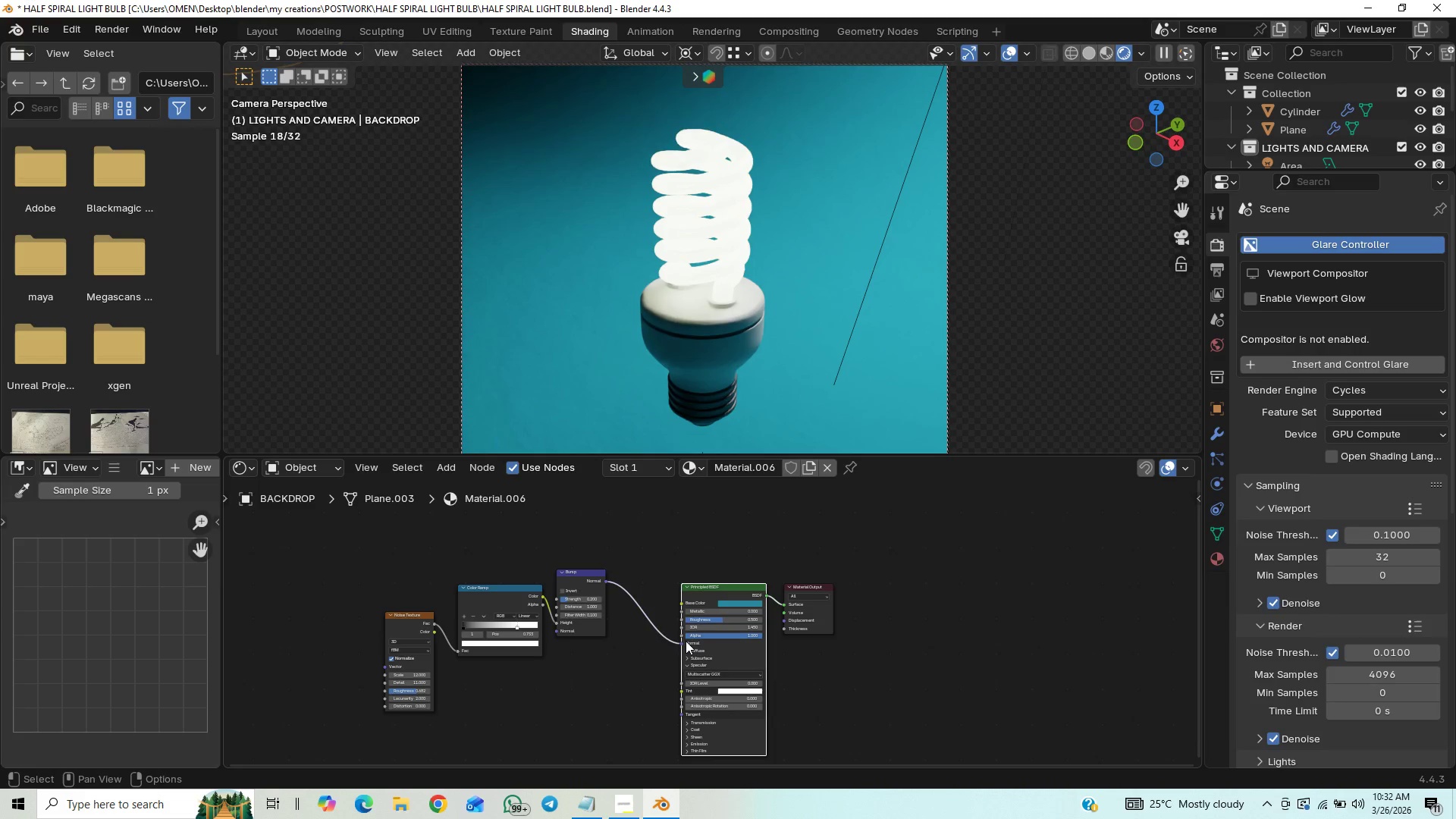 
left_click_drag(start_coordinate=[679, 642], to_coordinate=[684, 600])
 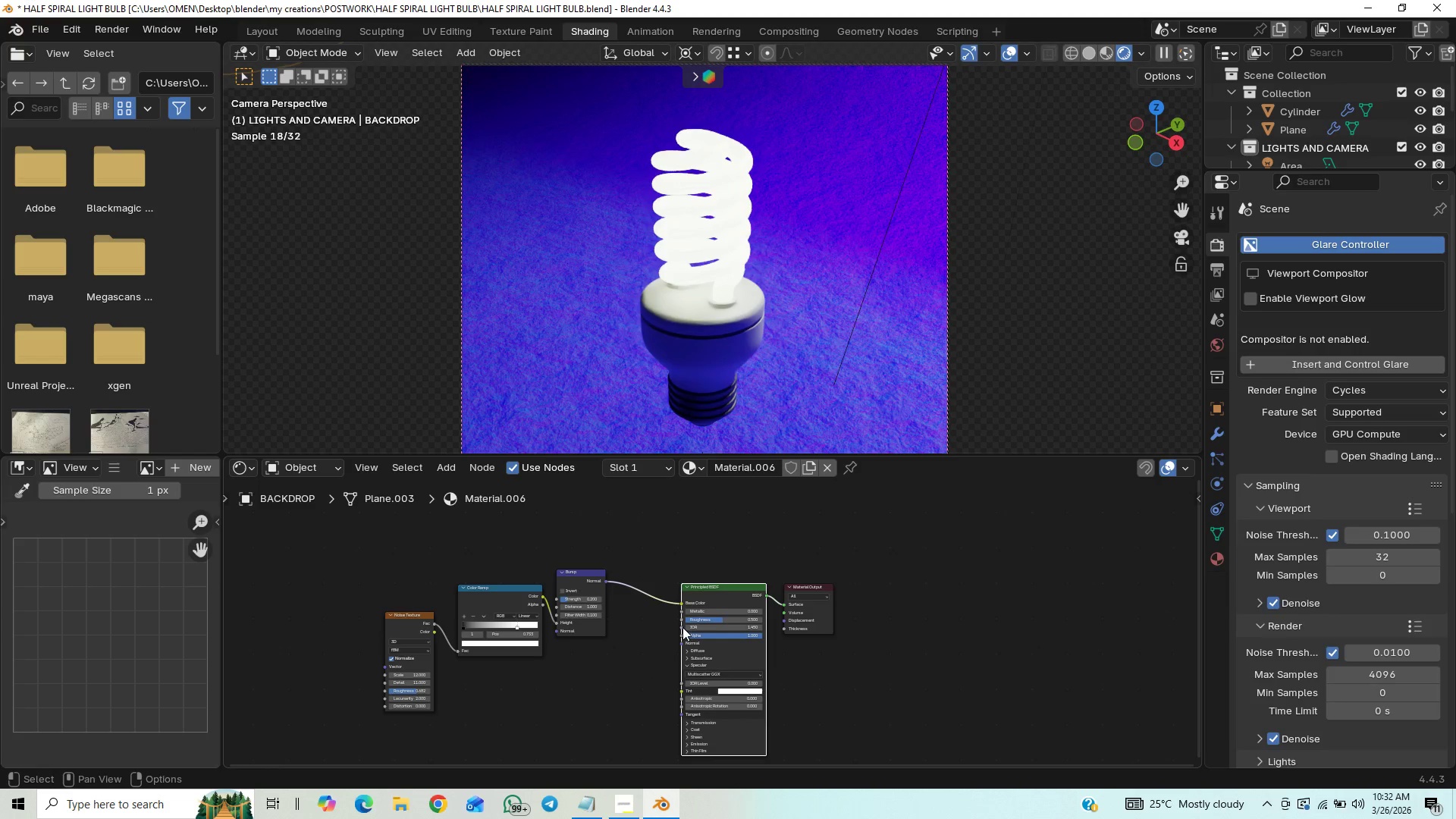 
left_click_drag(start_coordinate=[682, 604], to_coordinate=[677, 618])
 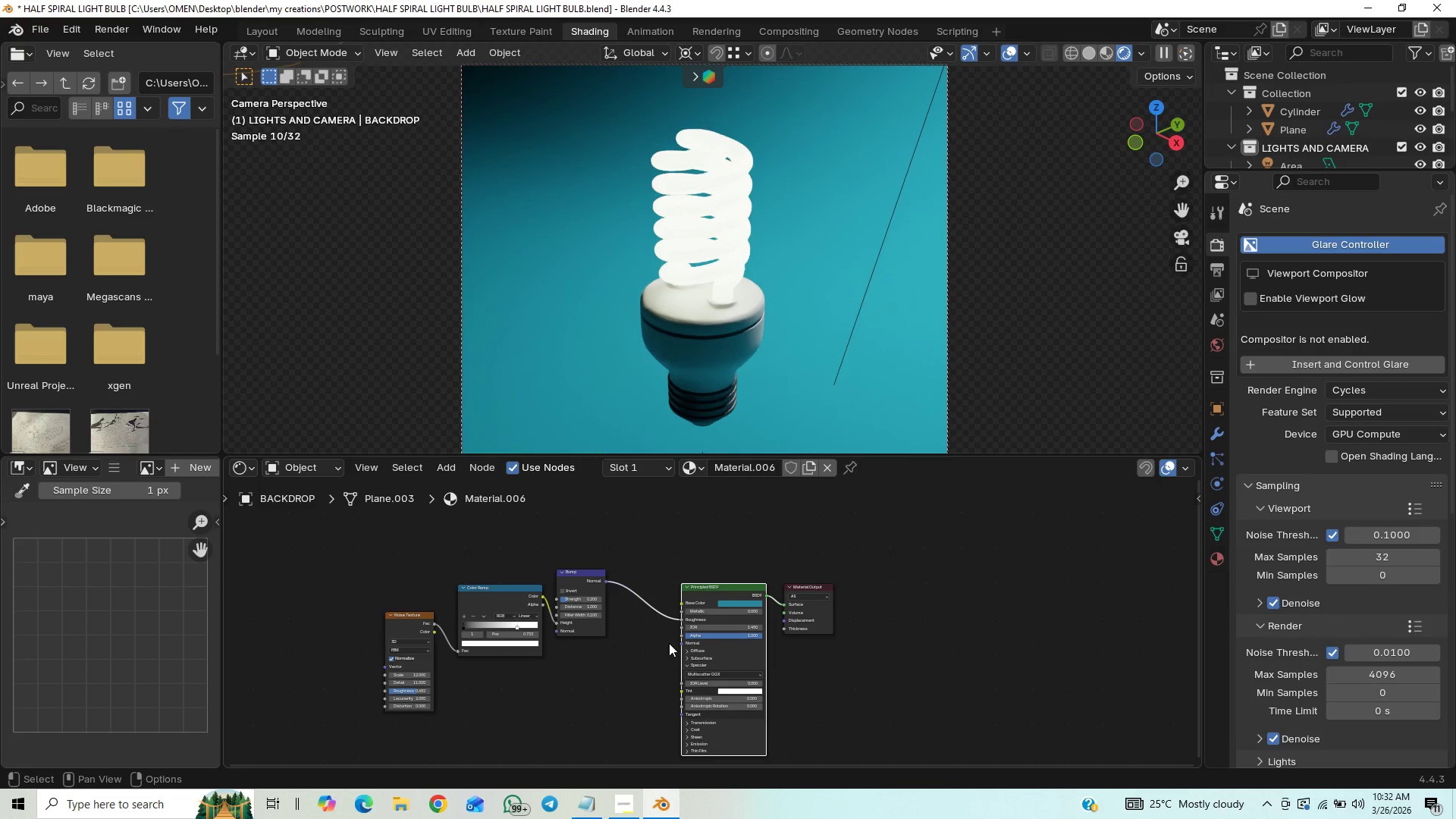 
scroll: coordinate [774, 389], scroll_direction: down, amount: 4.0
 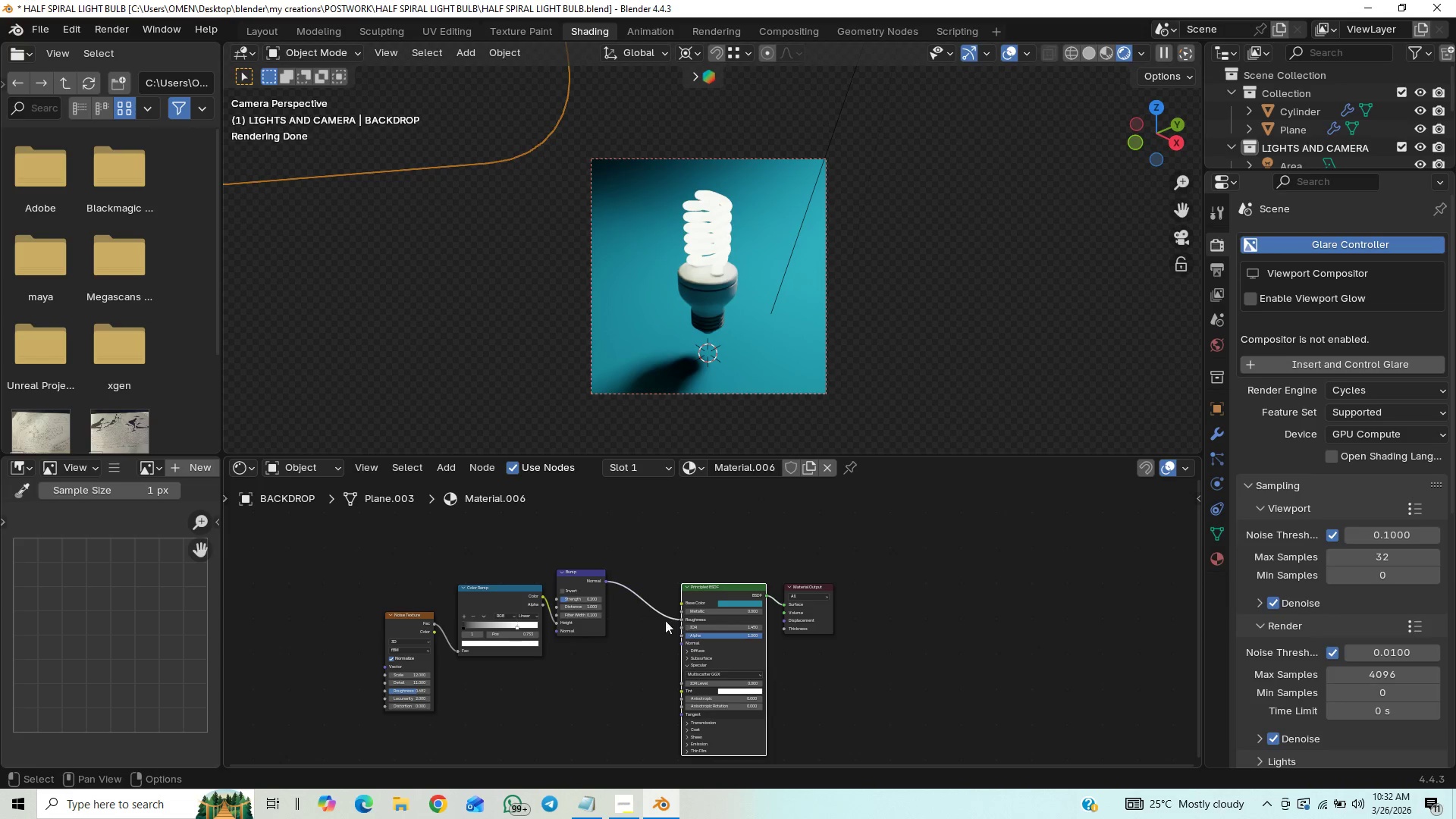 
left_click_drag(start_coordinate=[588, 601], to_coordinate=[611, 598])
 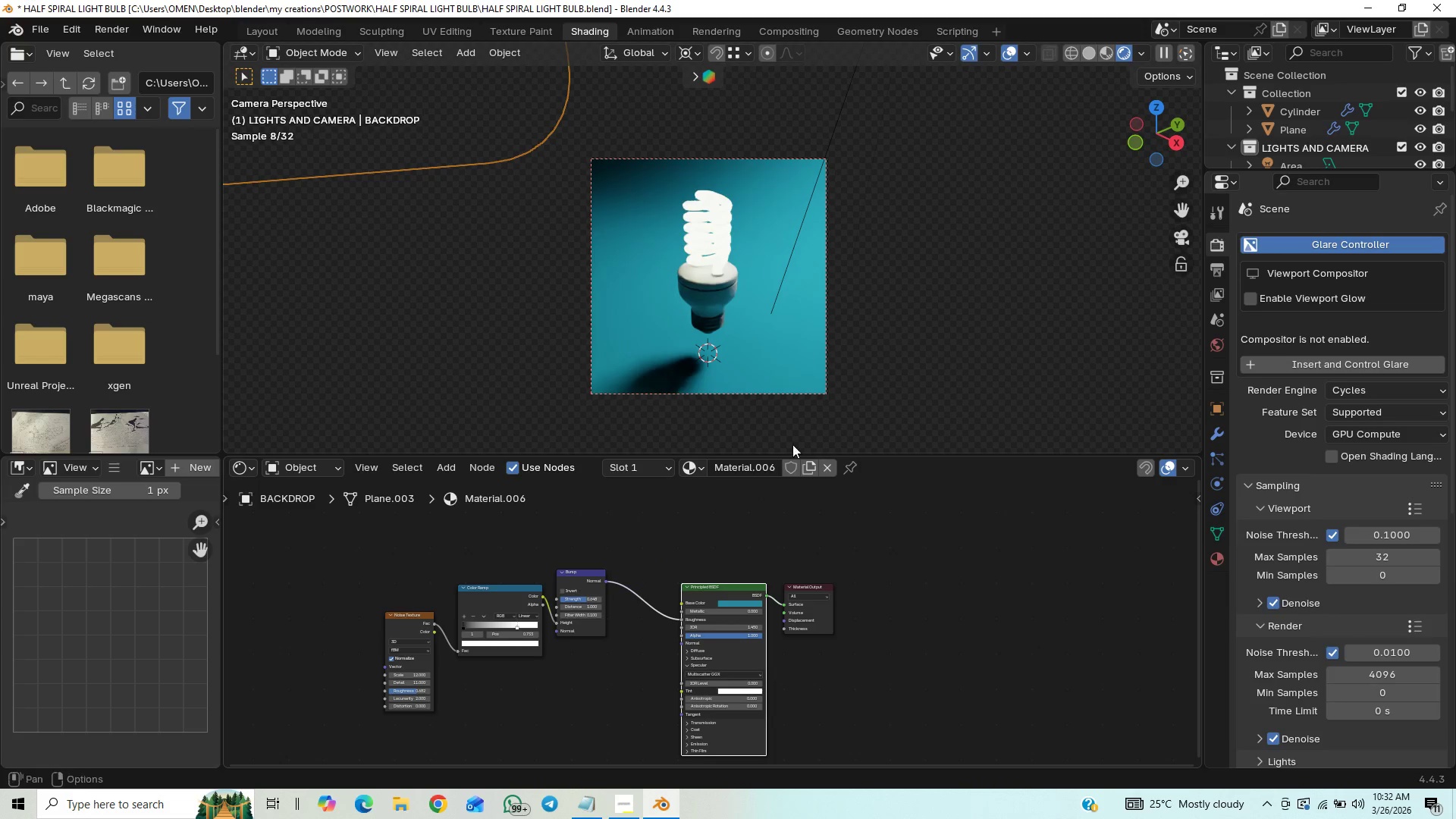 
scroll: coordinate [811, 377], scroll_direction: up, amount: 1.0
 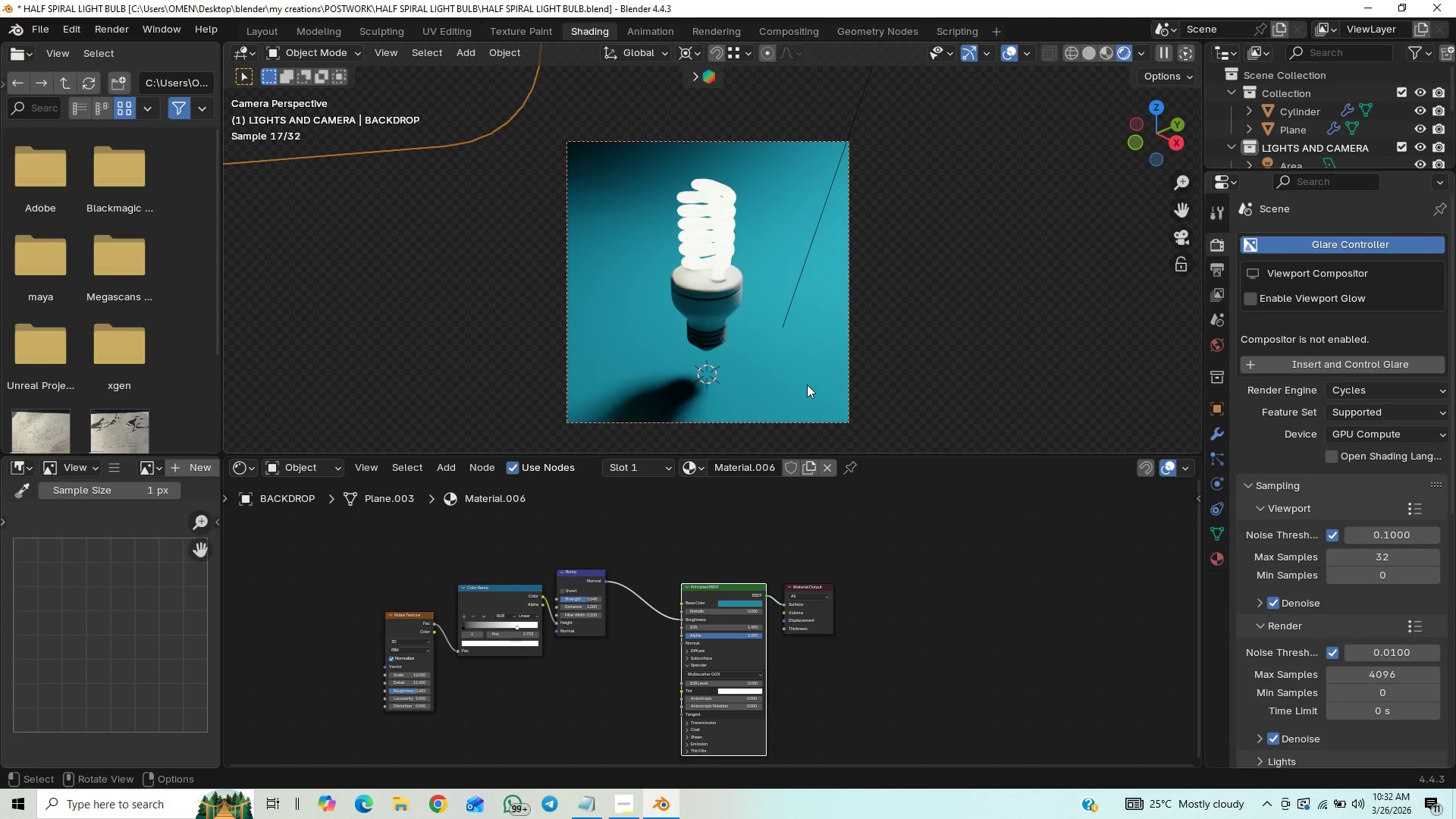 
key(Control+Z)
 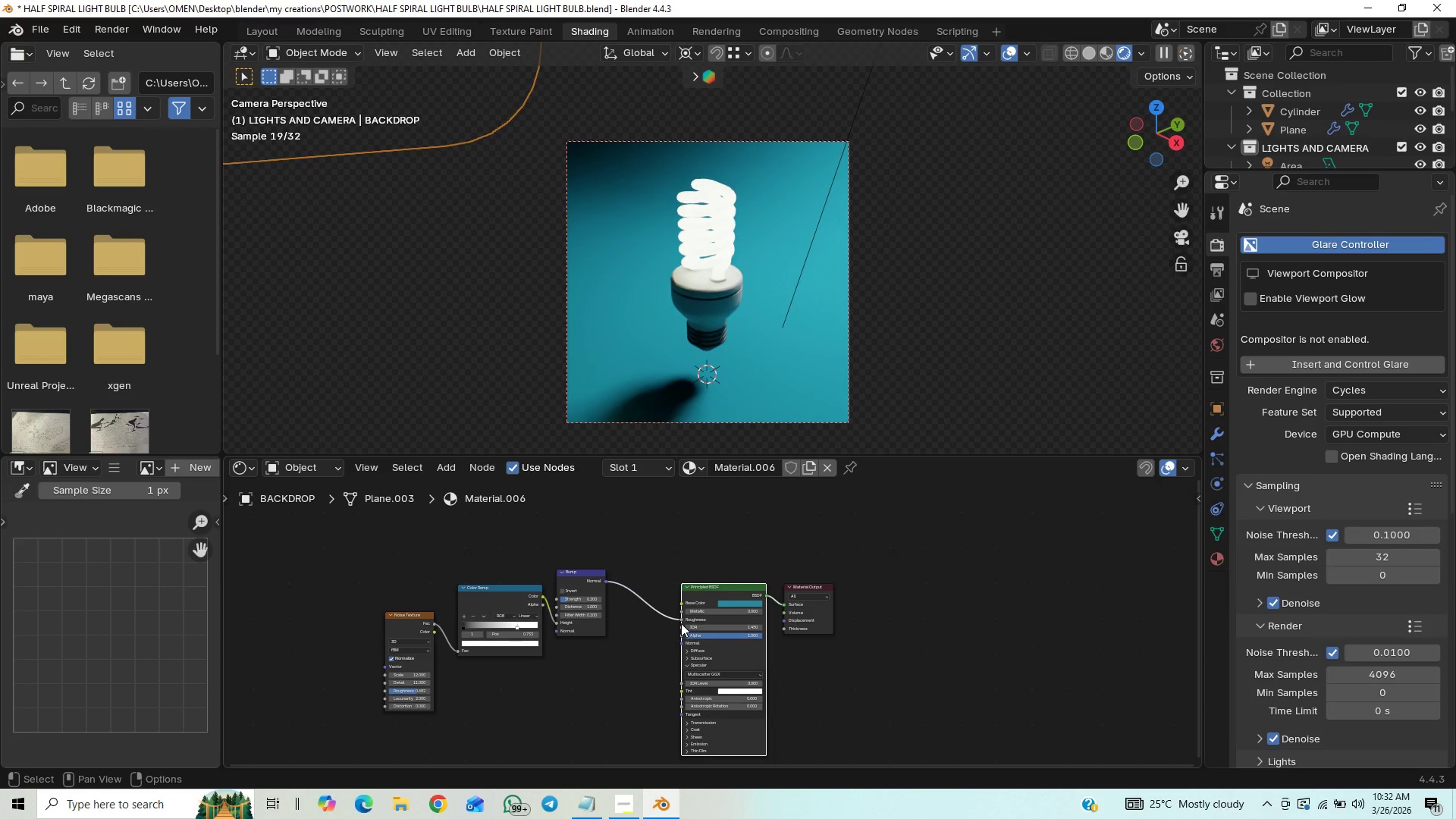 
left_click_drag(start_coordinate=[680, 621], to_coordinate=[680, 649])
 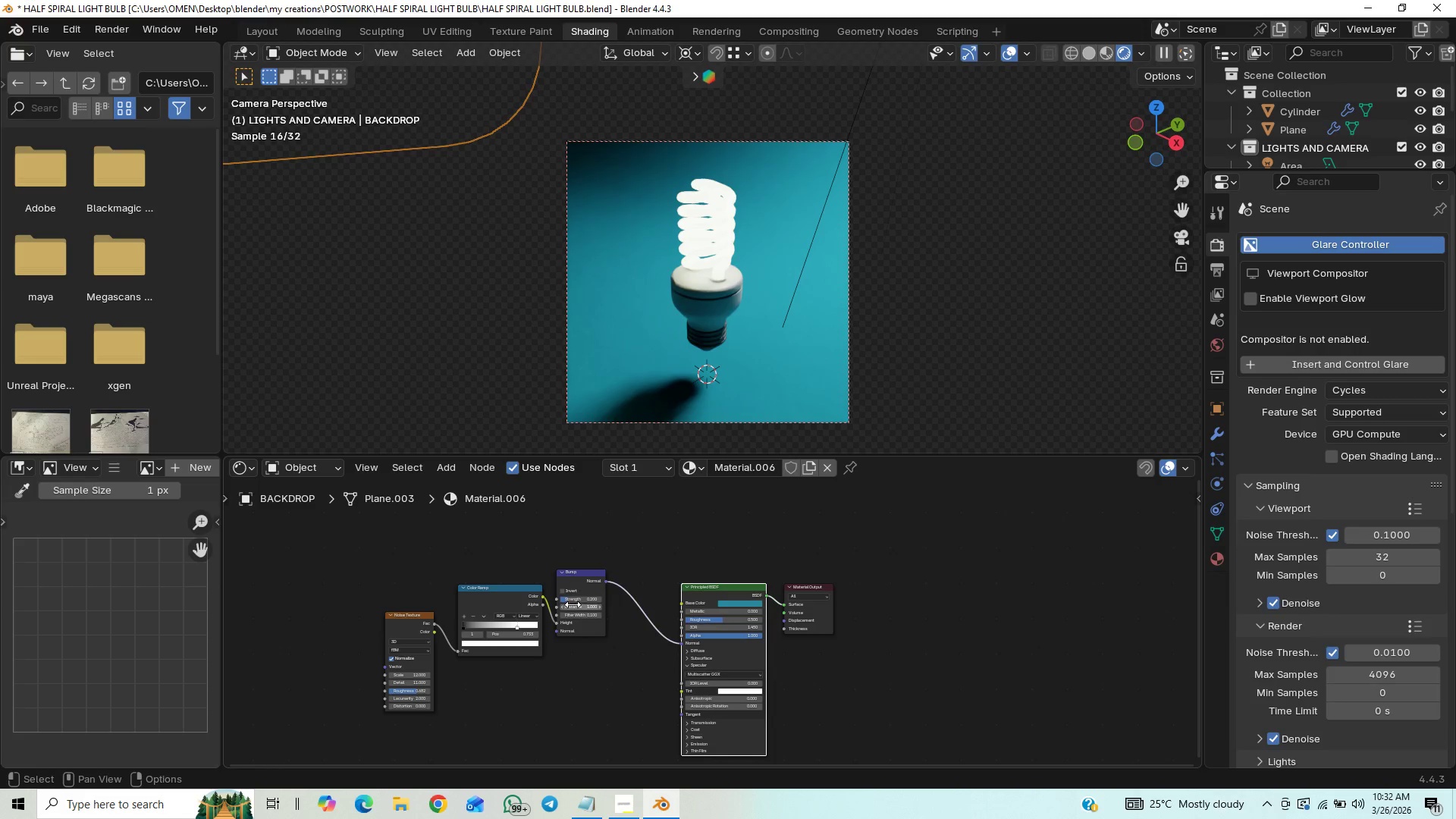 
left_click([573, 604])
 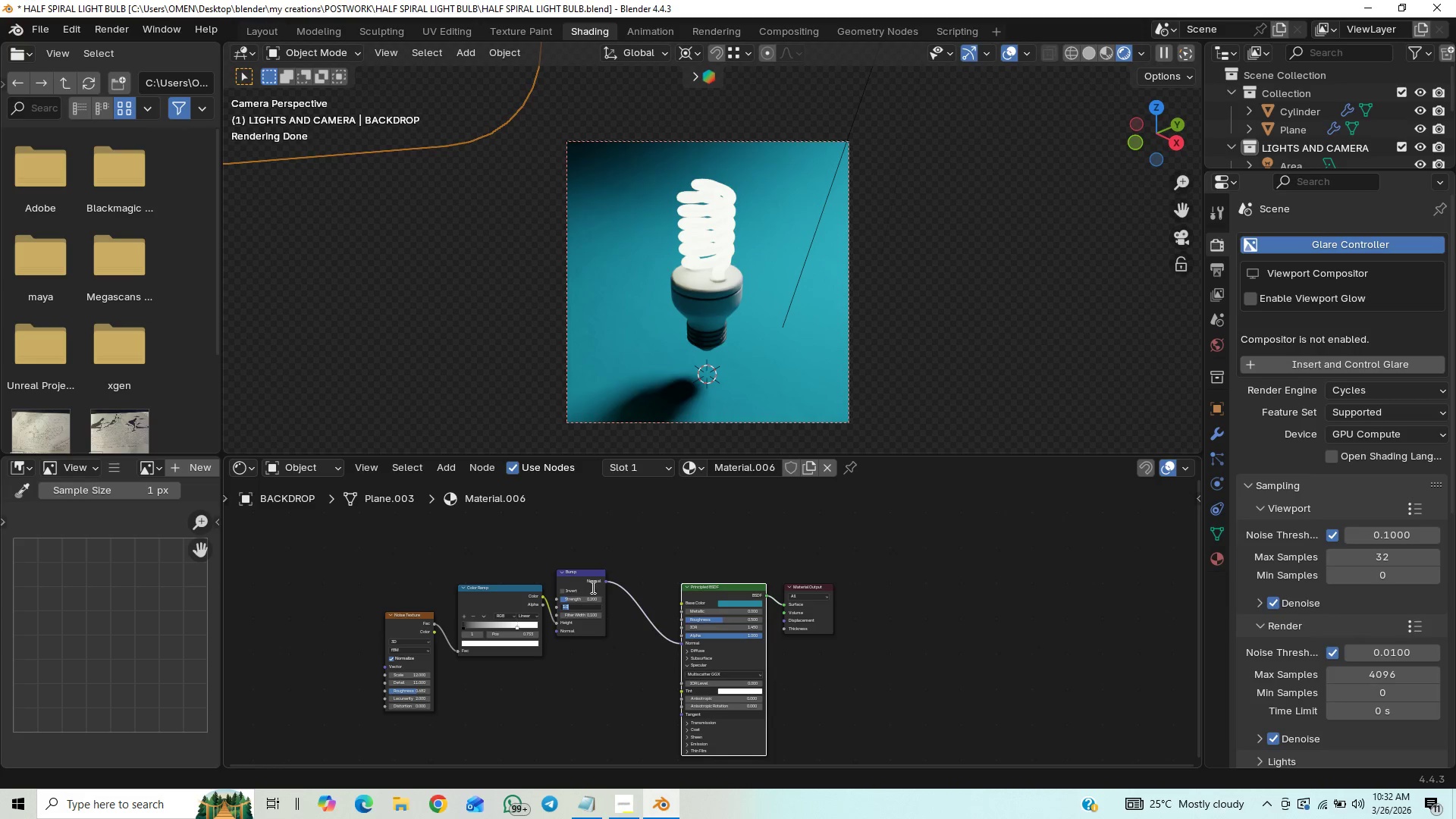 
left_click([592, 586])
 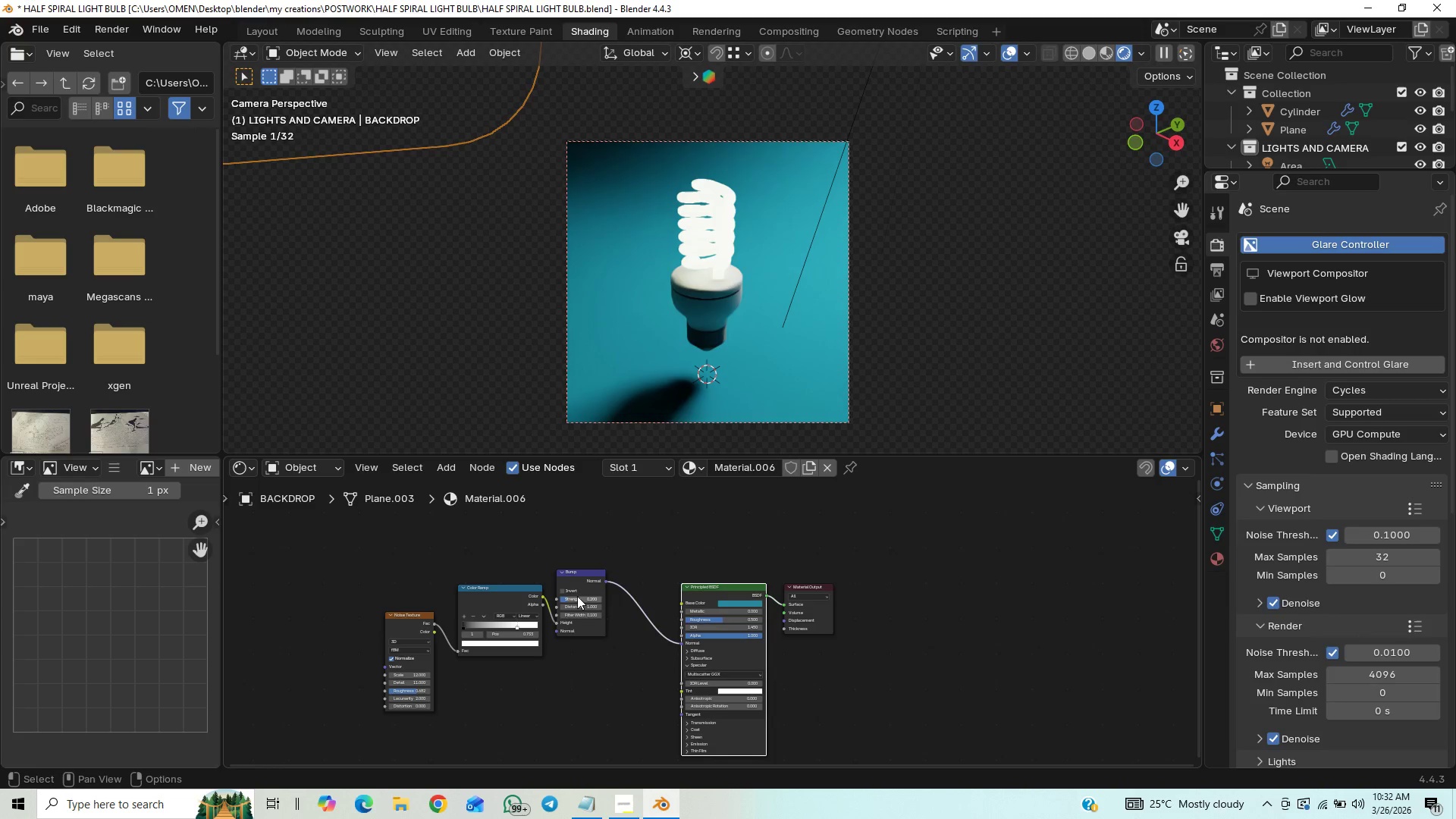 
left_click_drag(start_coordinate=[577, 596], to_coordinate=[598, 596])
 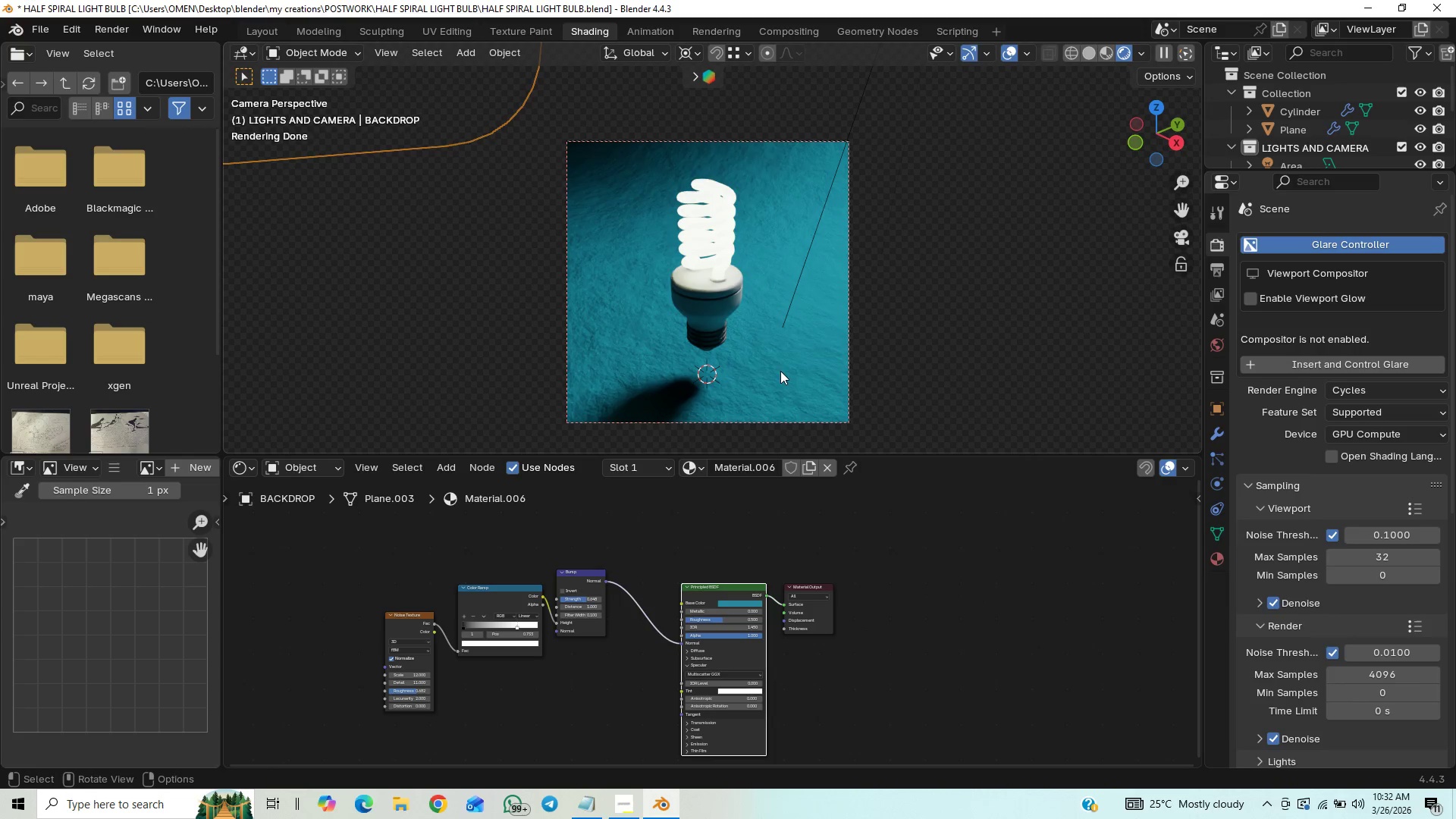 
hold_key(key=ControlLeft, duration=0.88)
 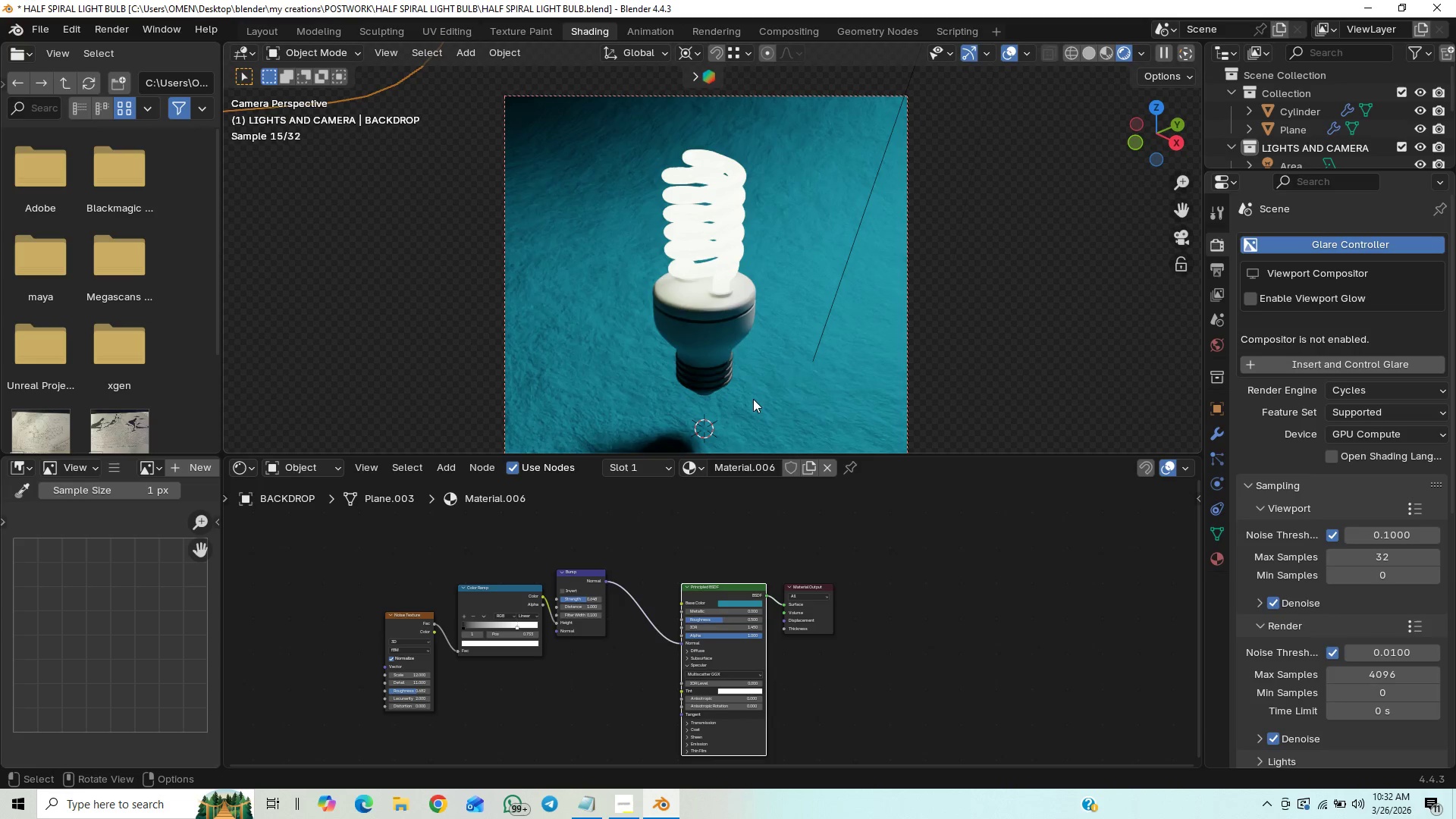 
scroll: coordinate [770, 380], scroll_direction: down, amount: 1.0
 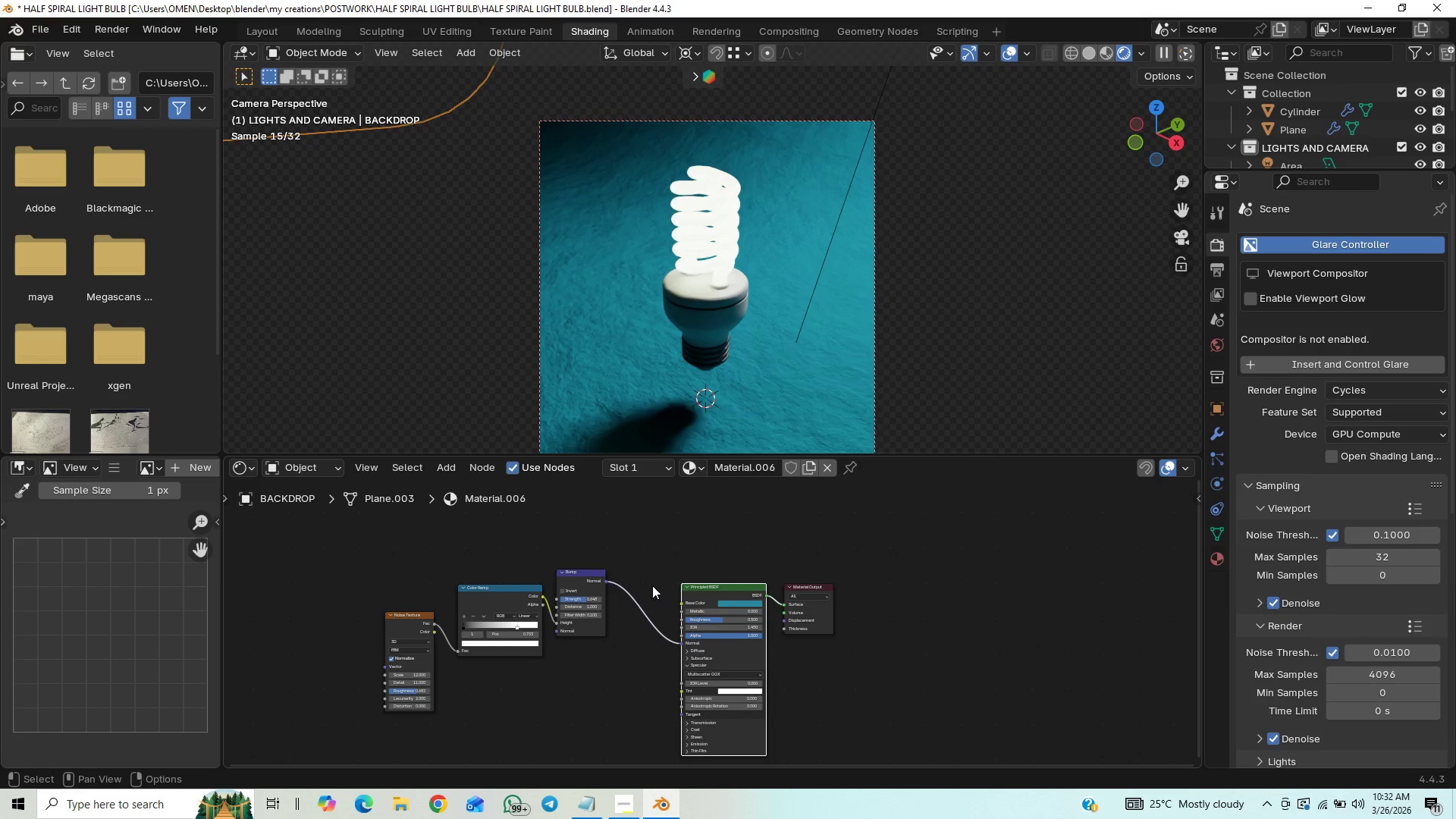 
left_click_drag(start_coordinate=[585, 599], to_coordinate=[557, 605])
 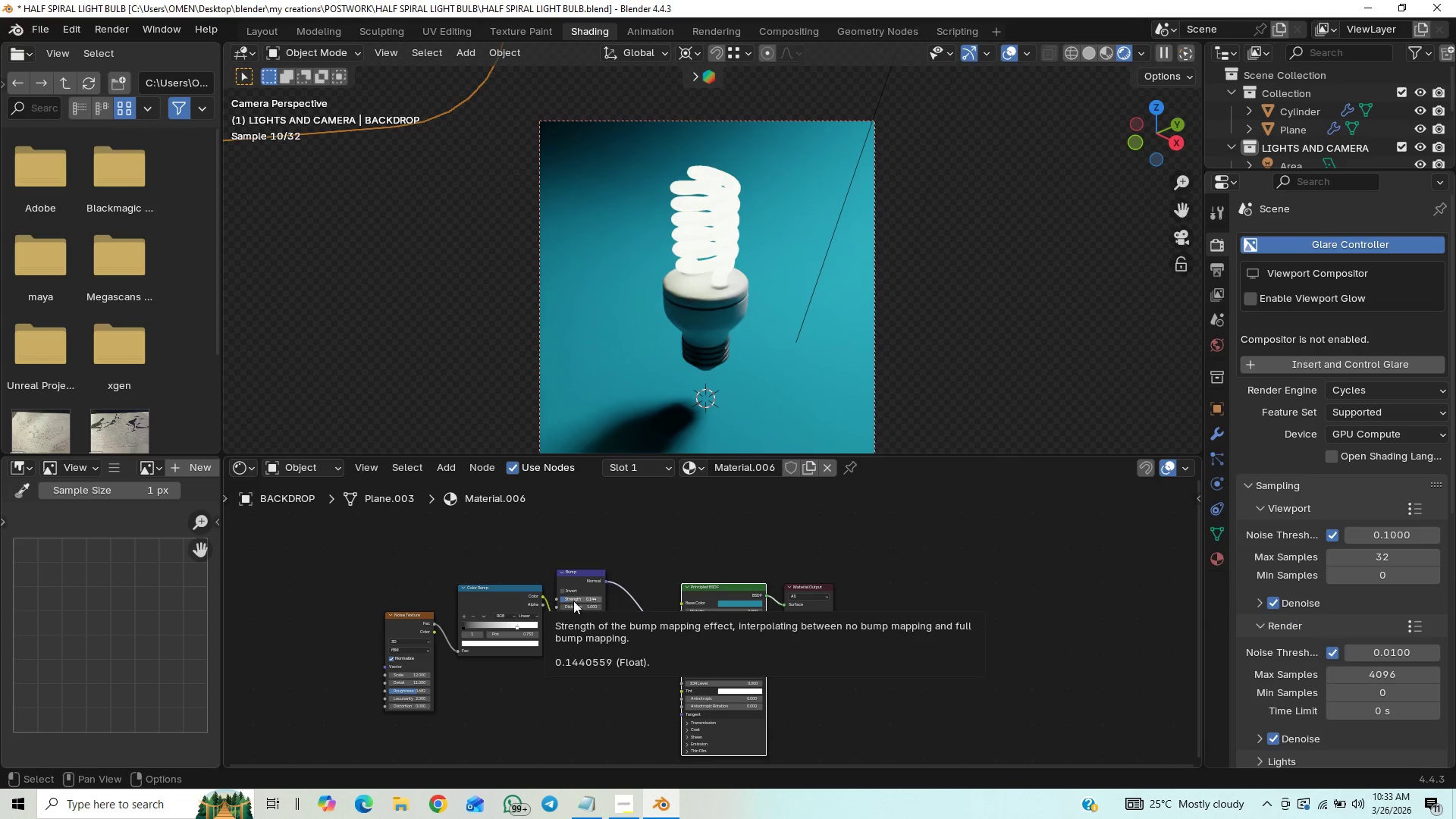 
left_click([573, 602])
 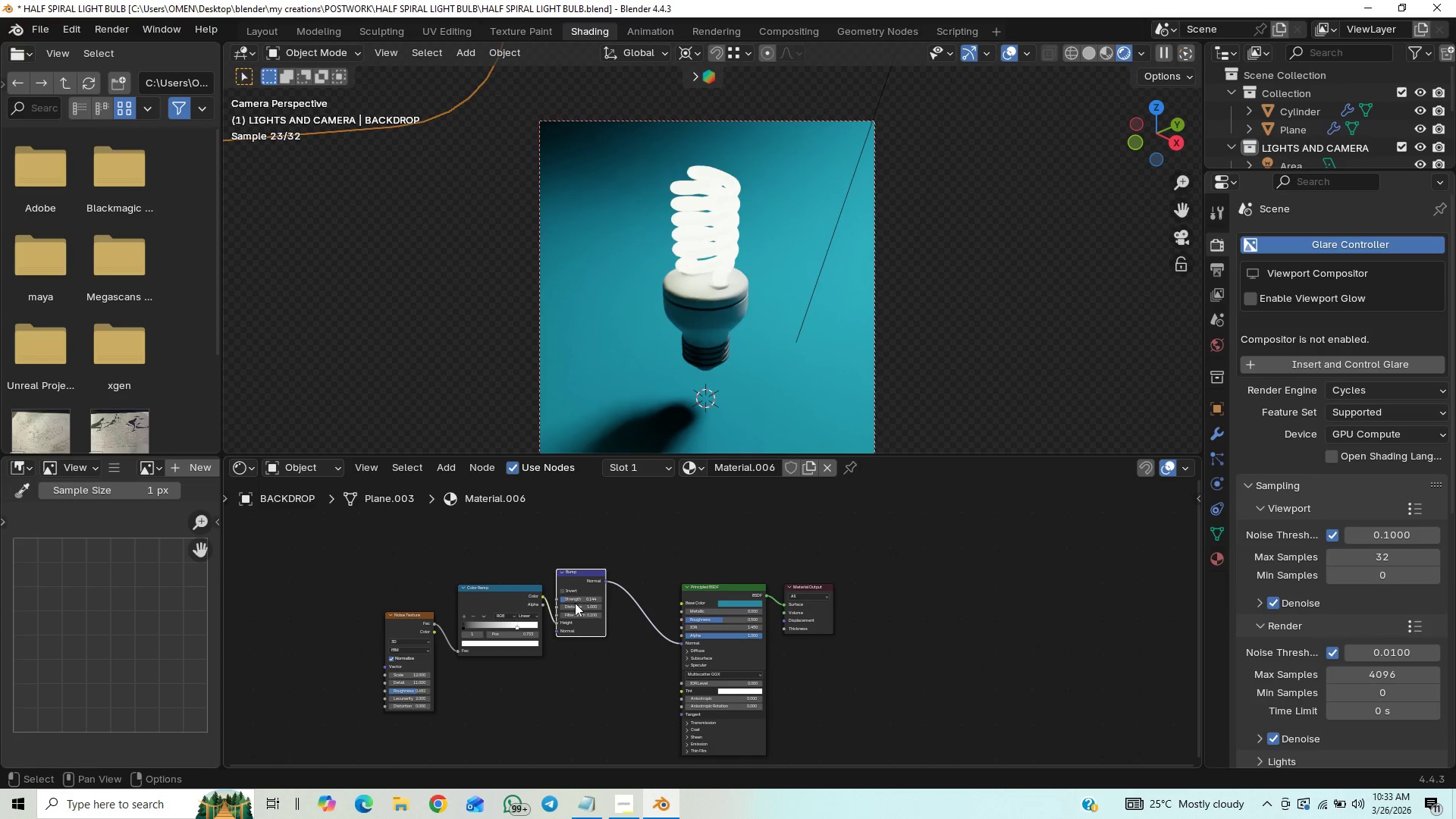 
left_click([585, 595])
 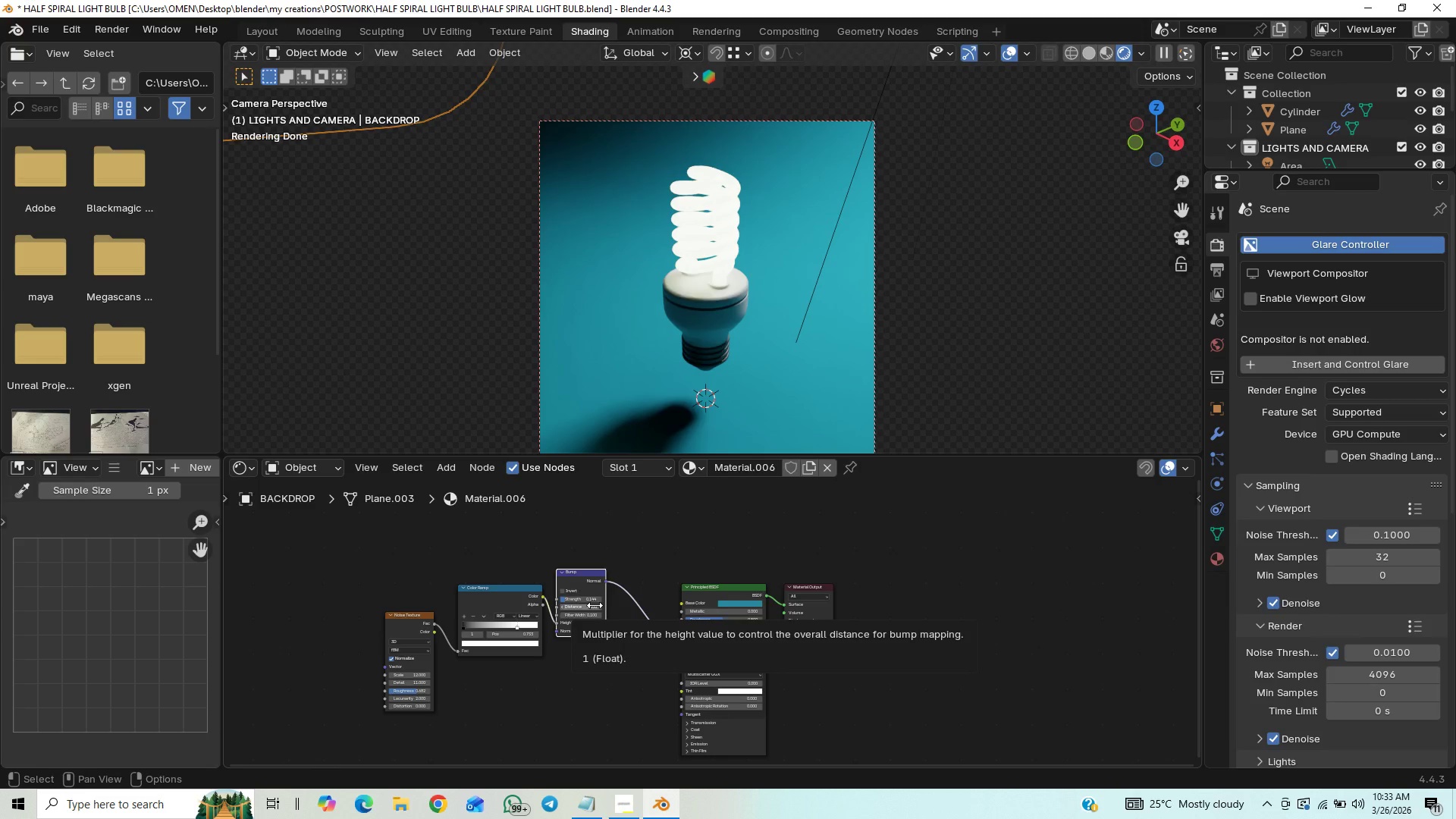 
left_click_drag(start_coordinate=[581, 597], to_coordinate=[601, 587])
 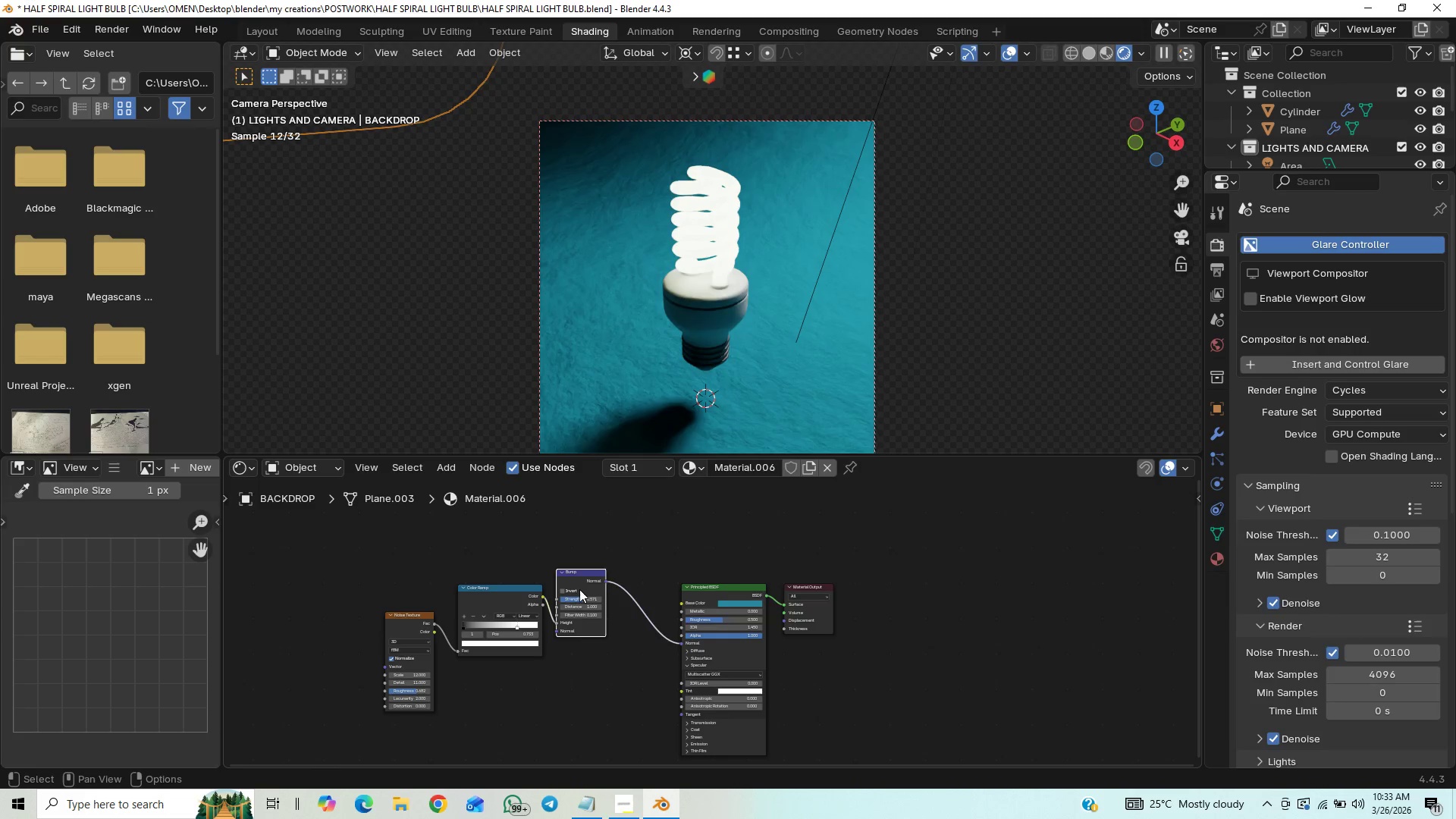 
key(Control+Z)
 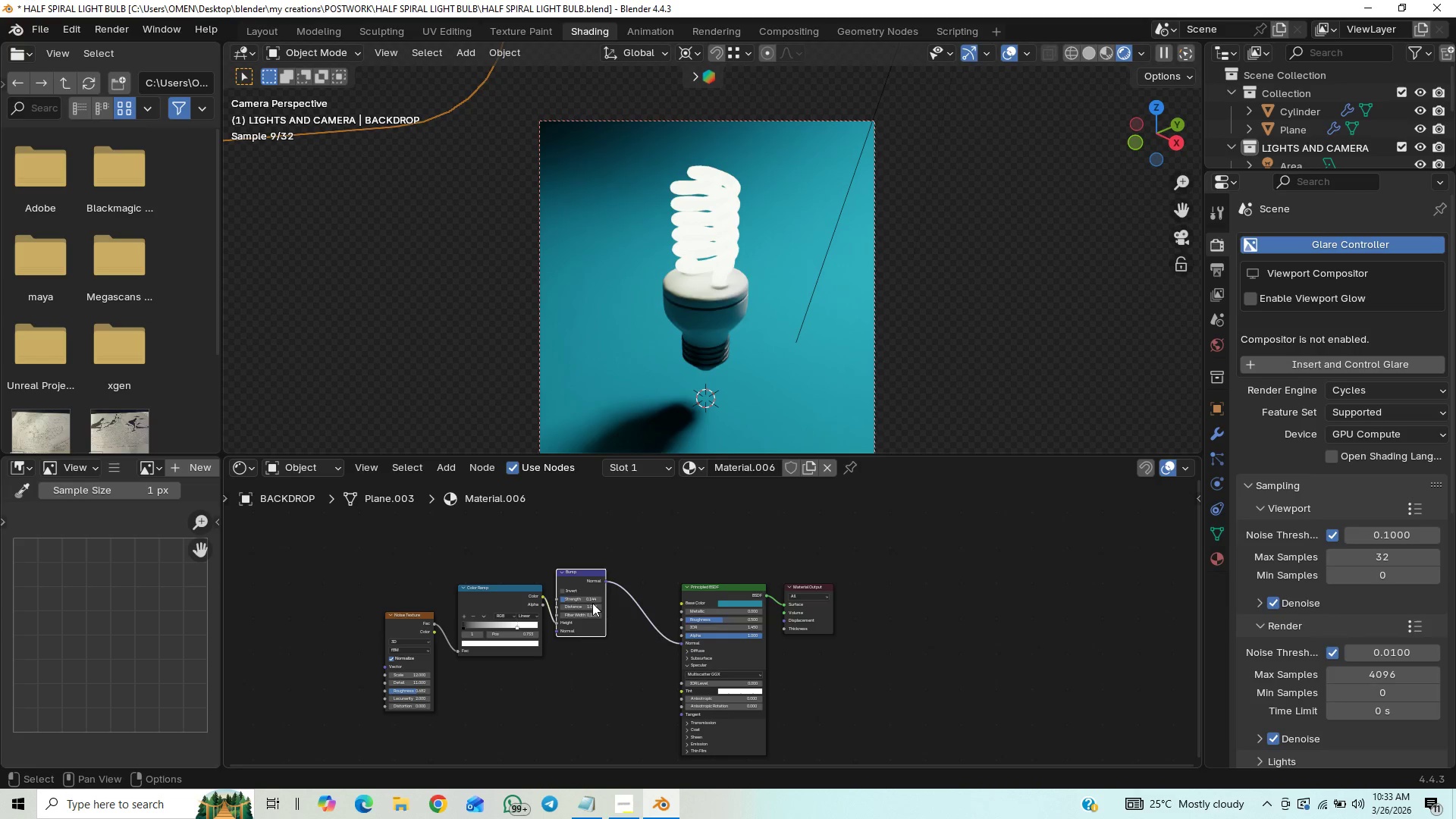 
left_click([592, 599])
 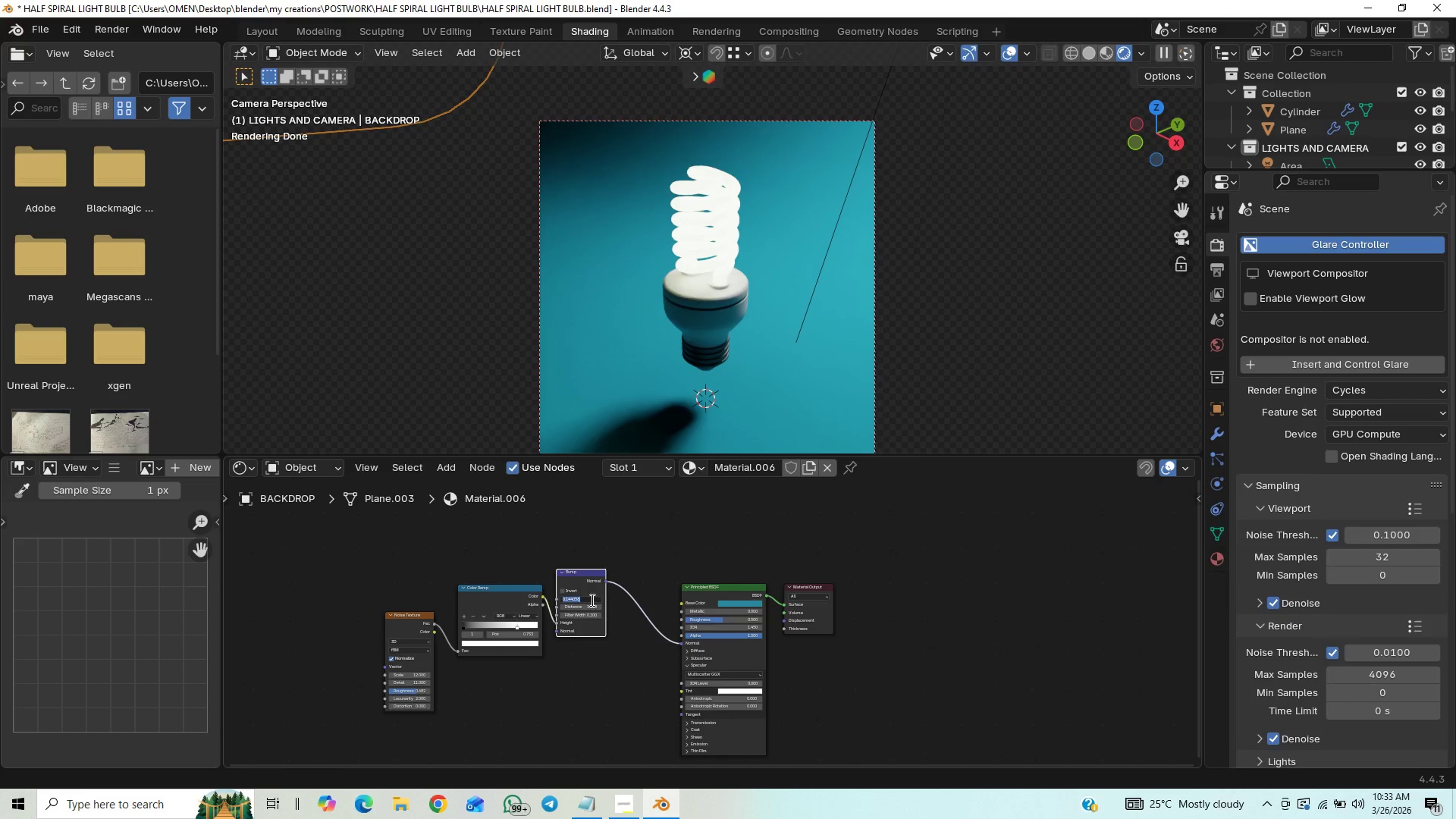 
key(Period)
 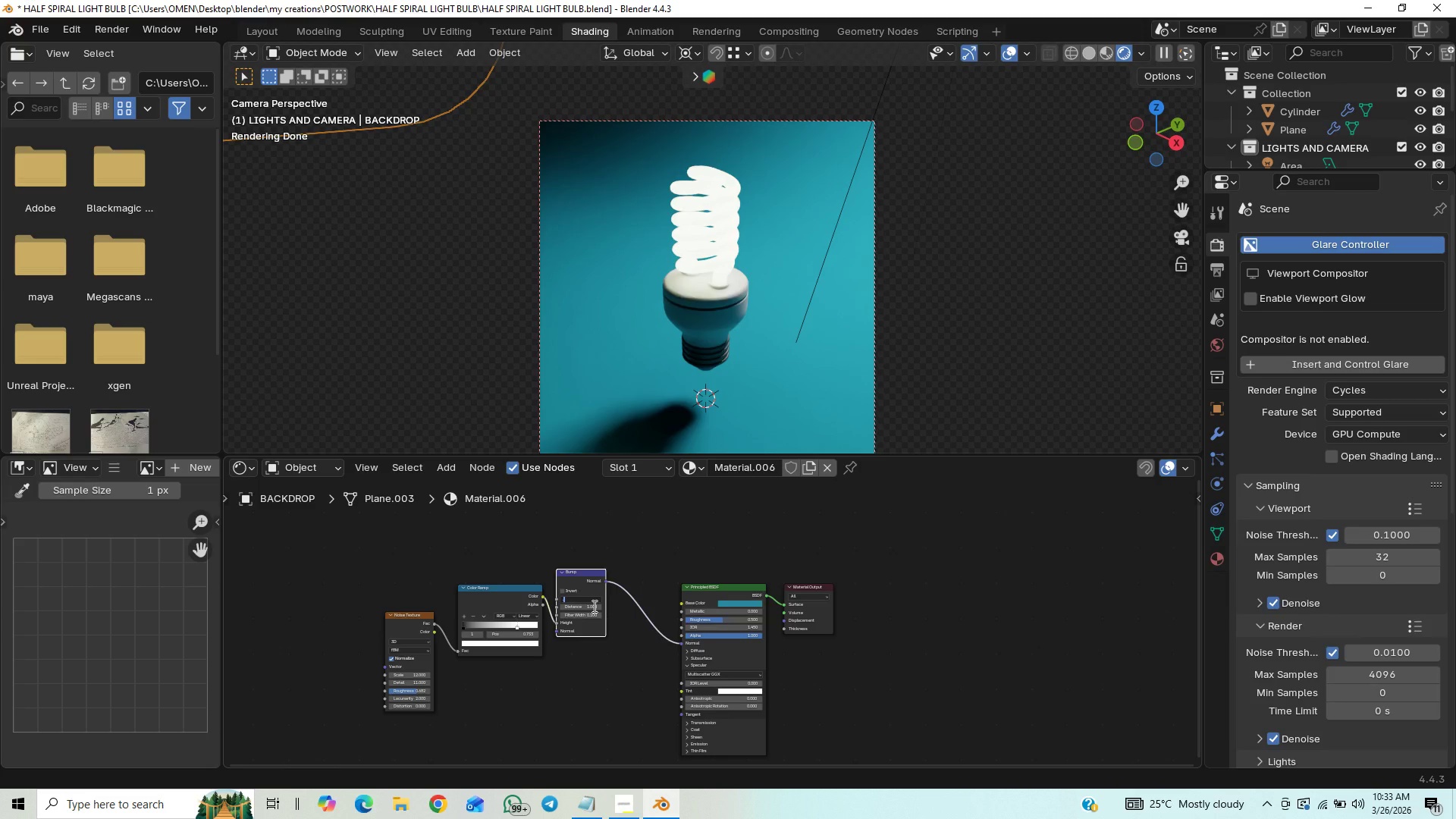 
key(2)
 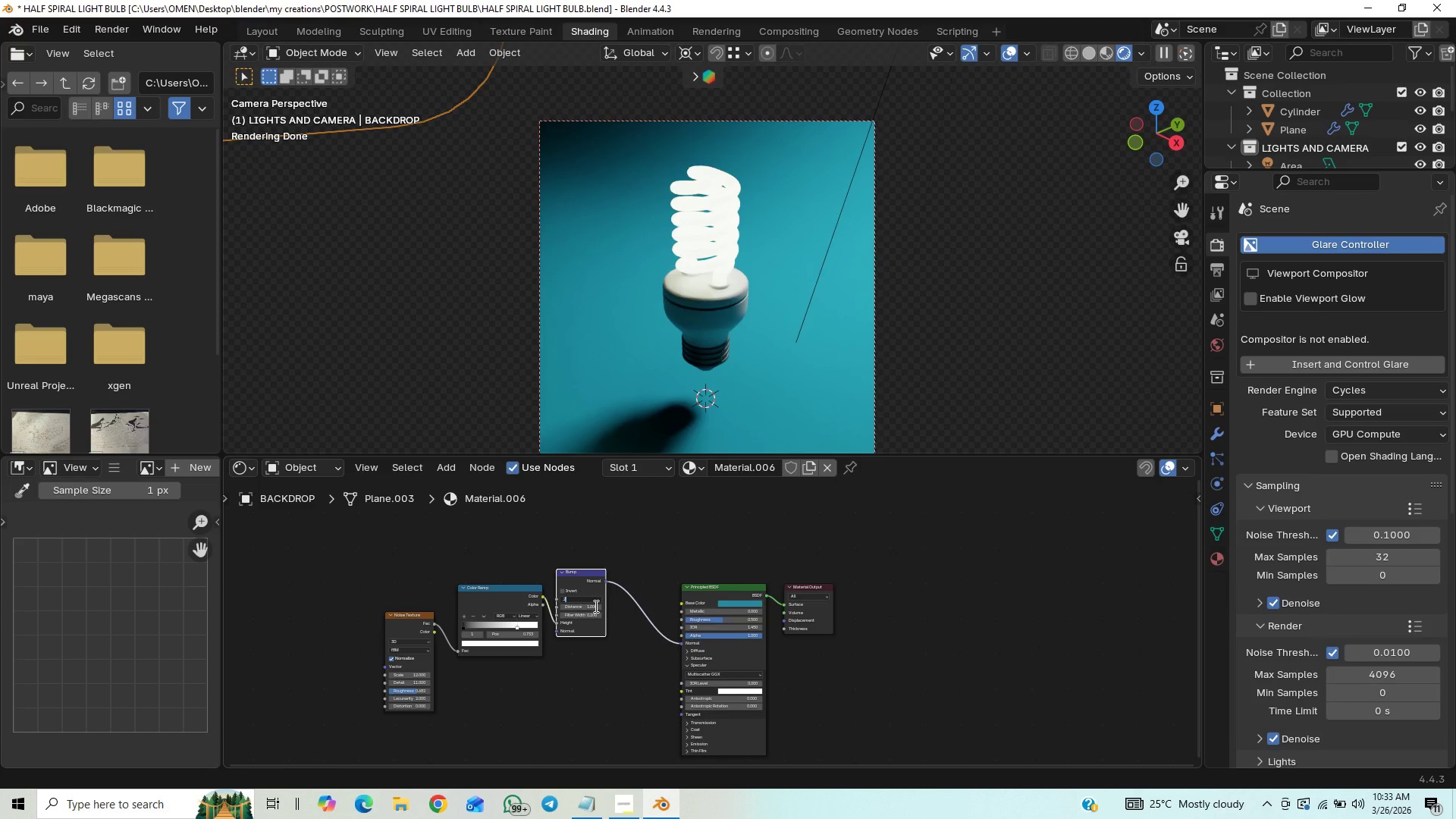 
key(Enter)
 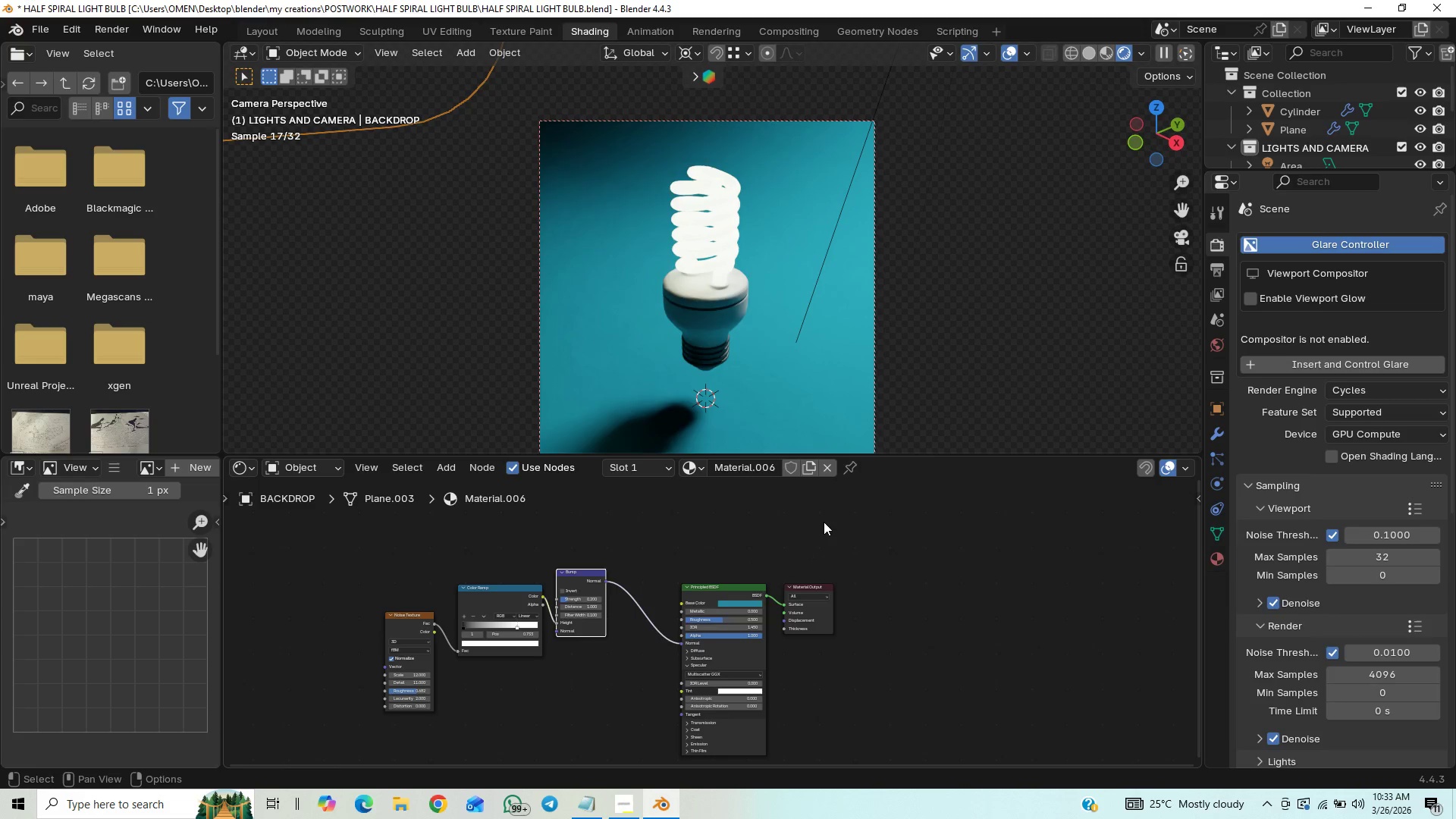 
key(Control+S)
 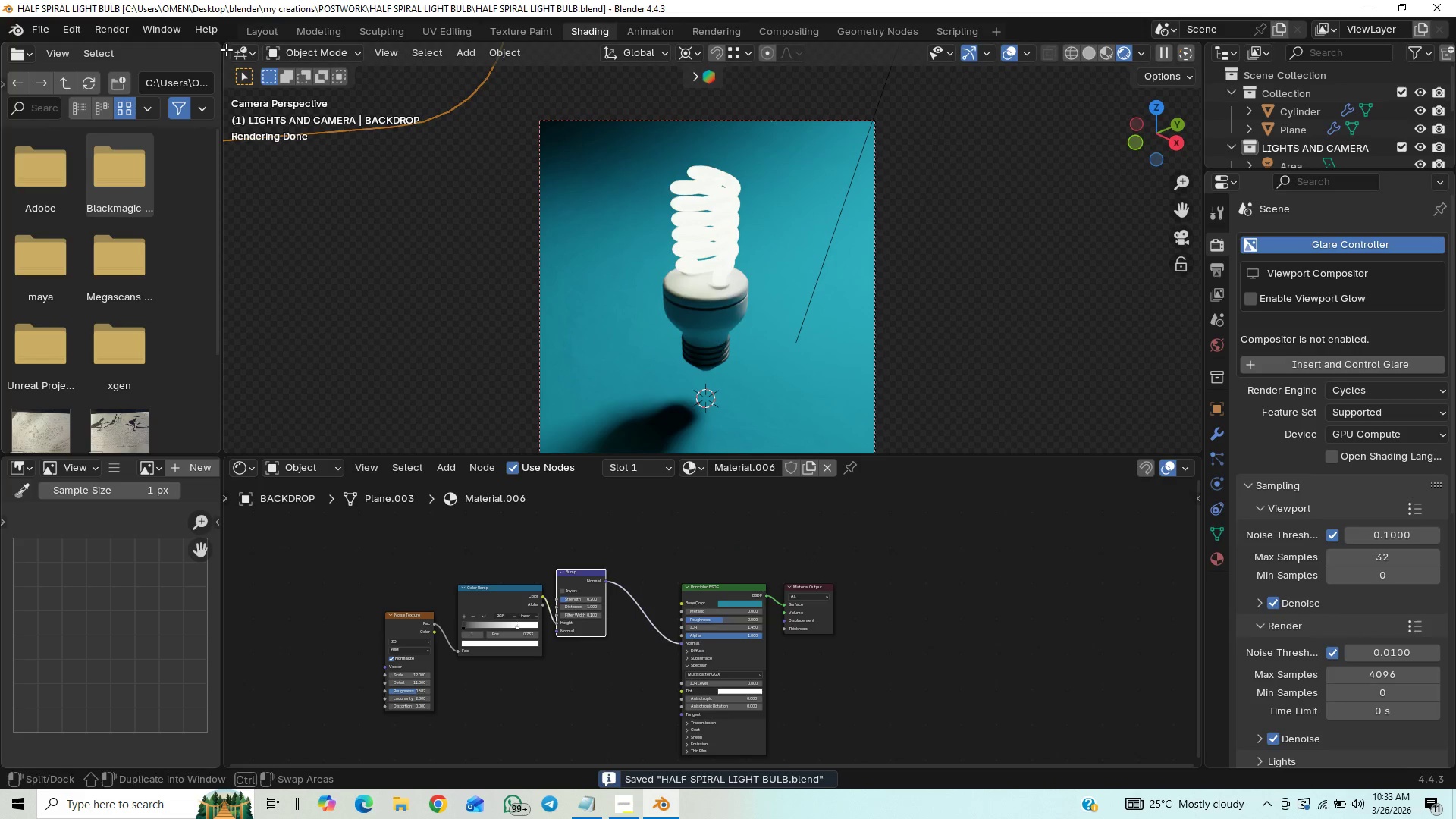 
left_click([243, 40])
 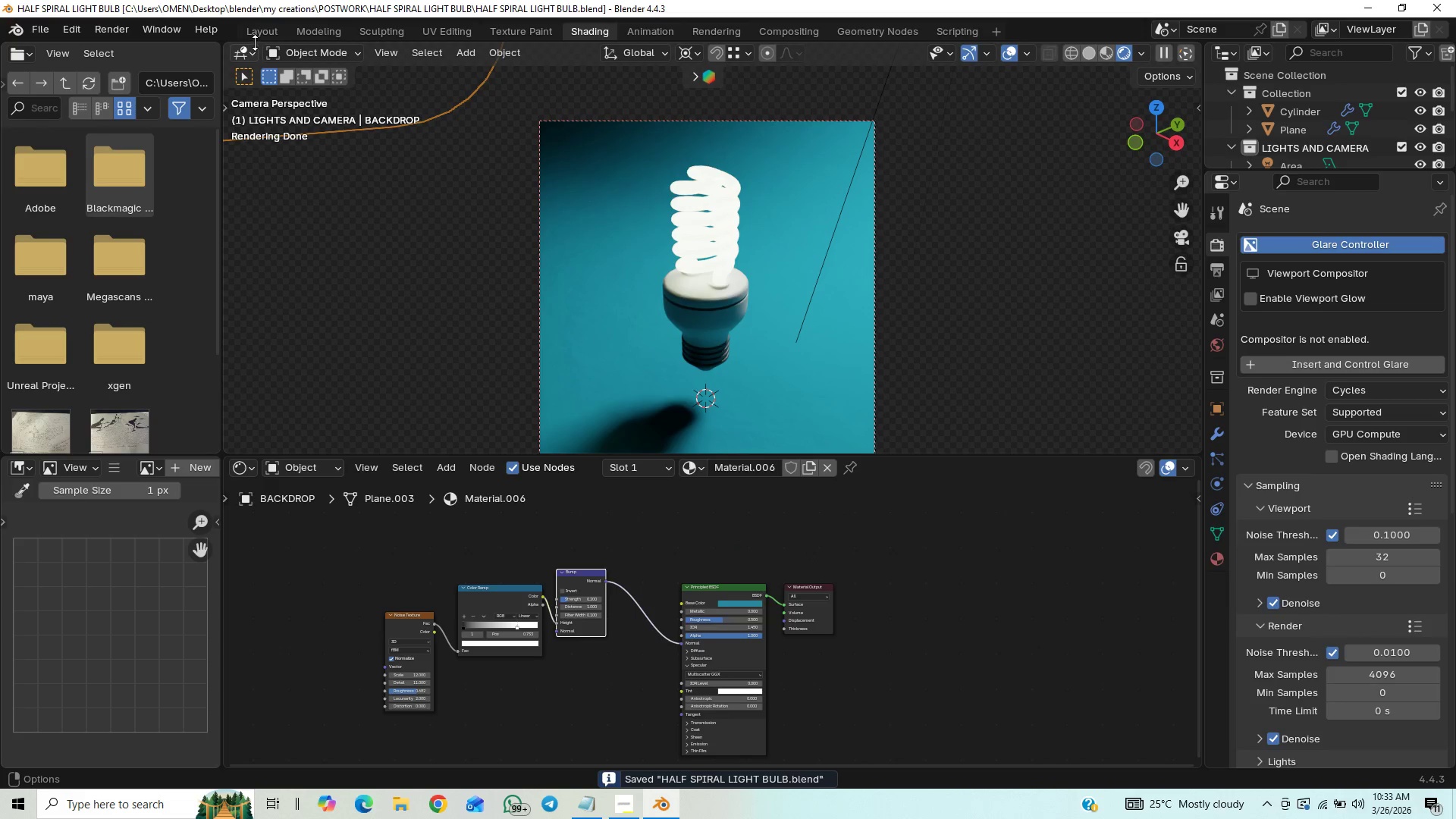 
left_click([255, 42])
 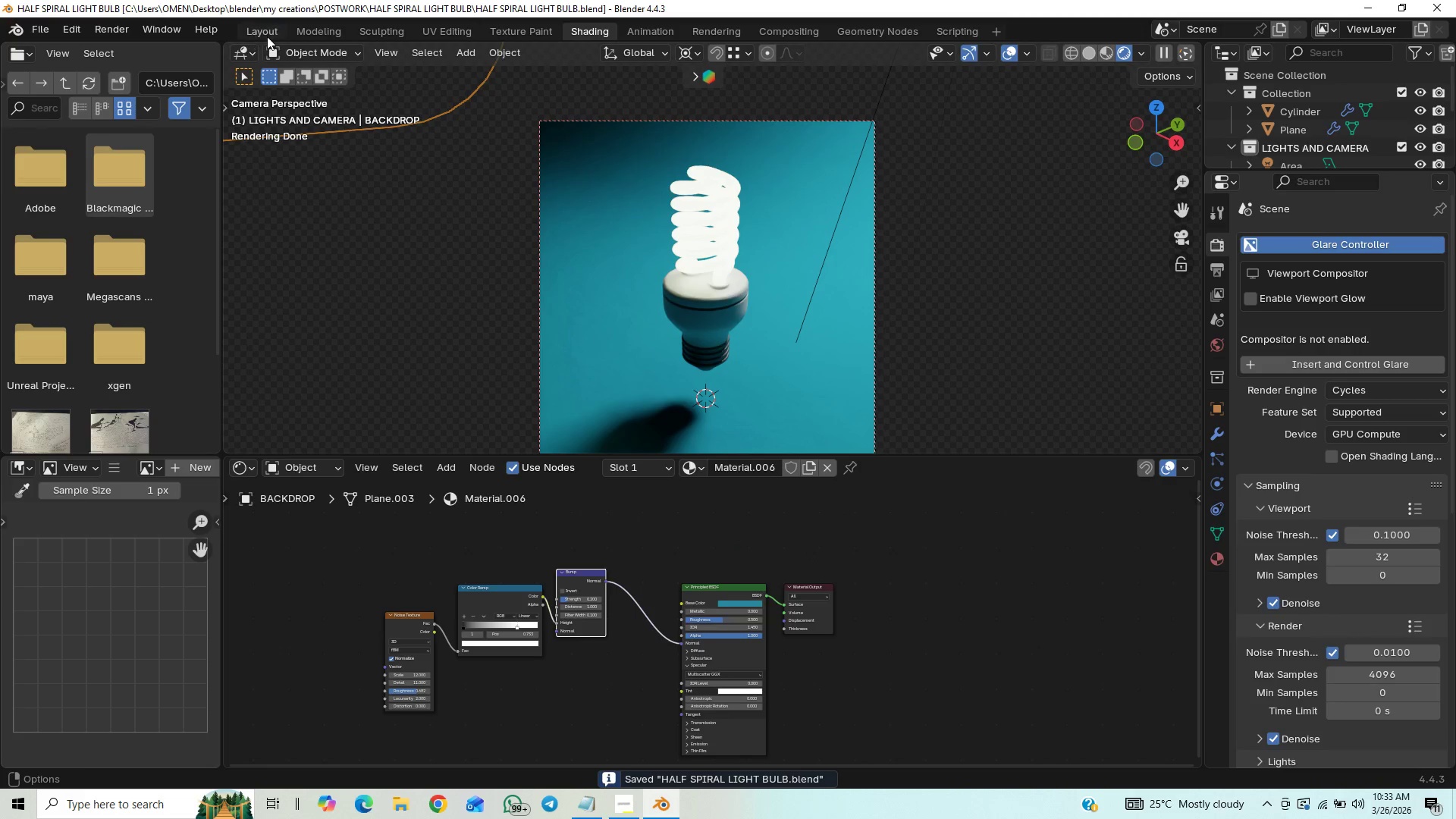 
left_click([268, 35])
 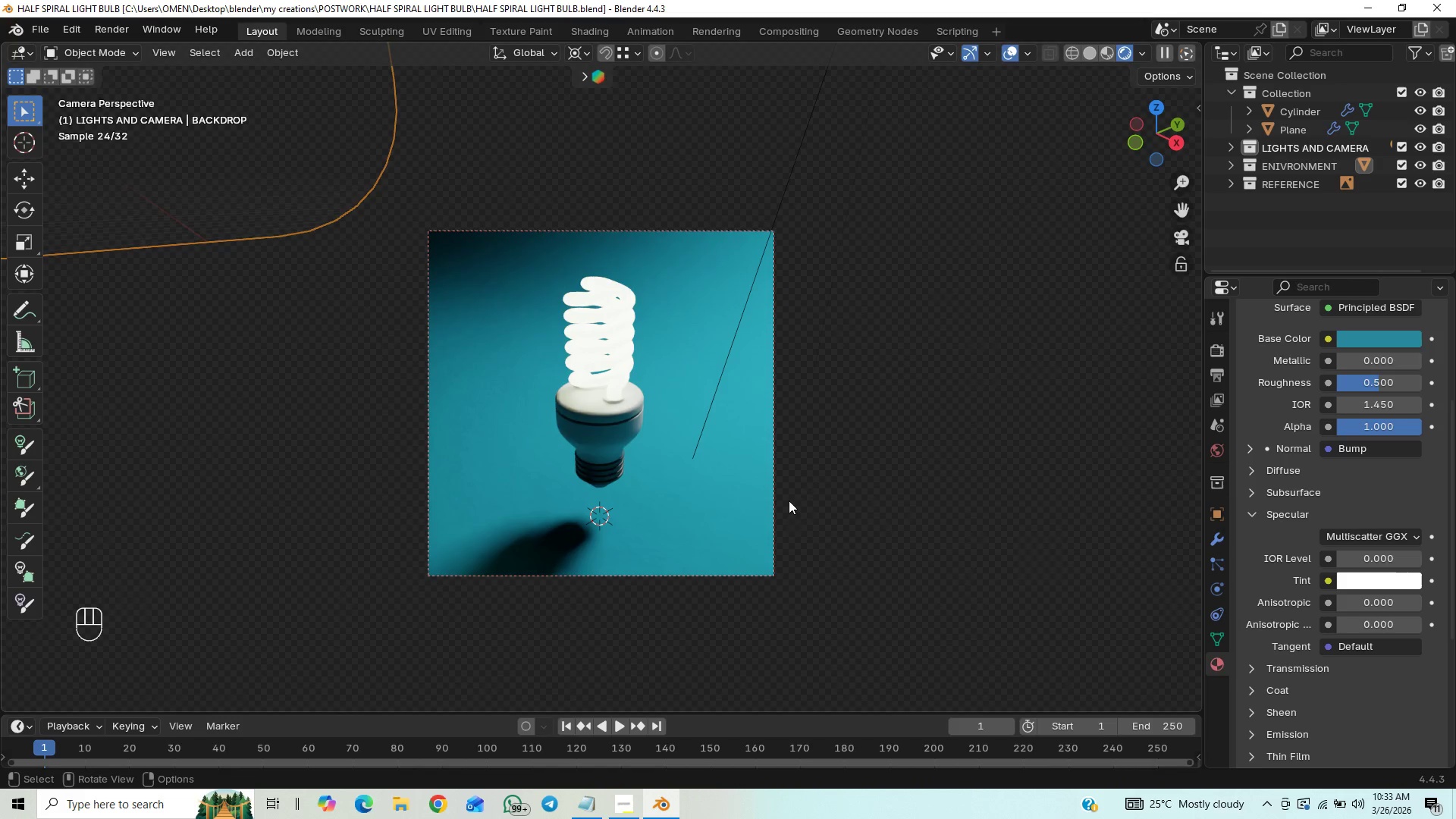 
wait(5.25)
 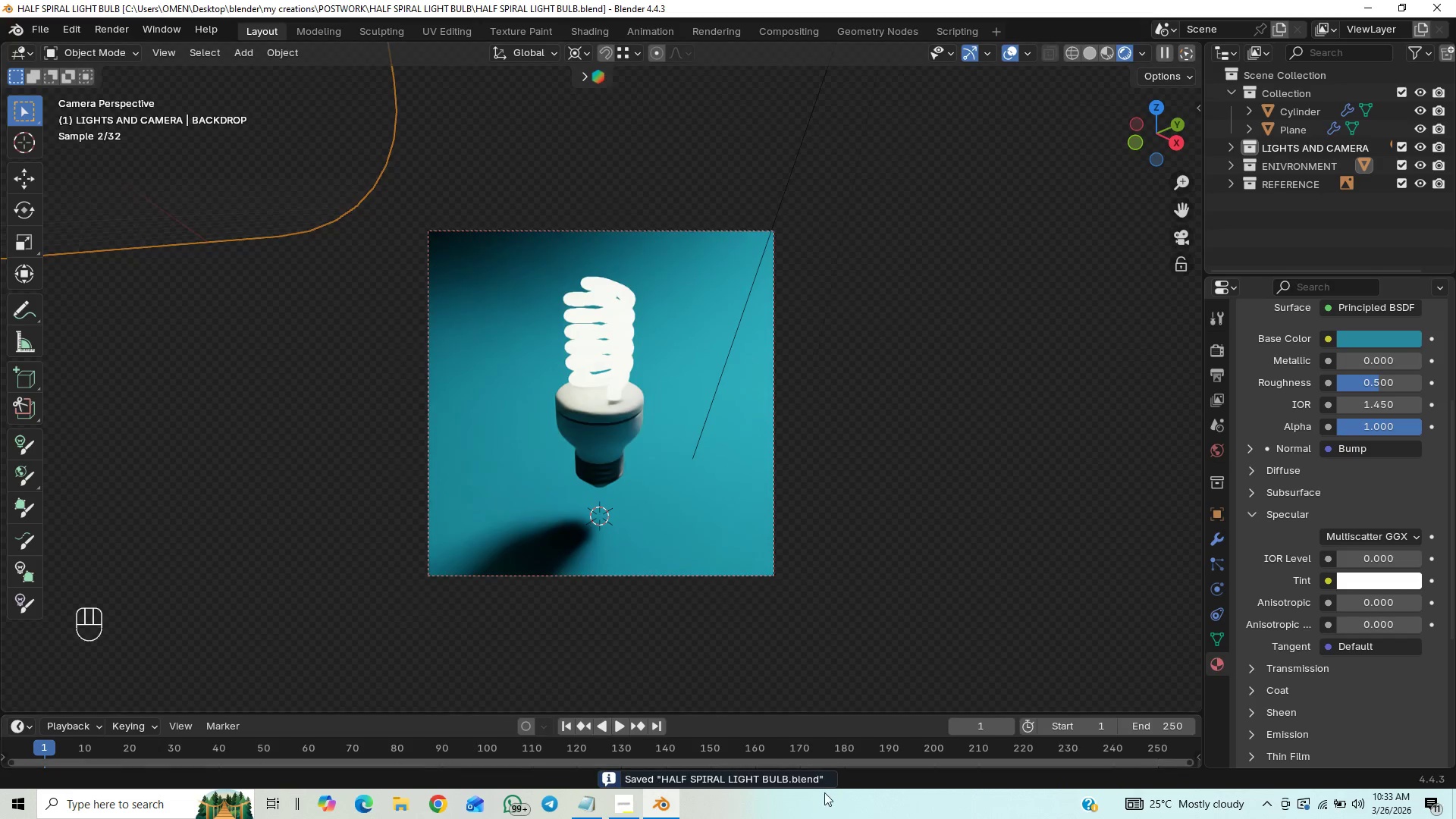 
key(Control+S)
 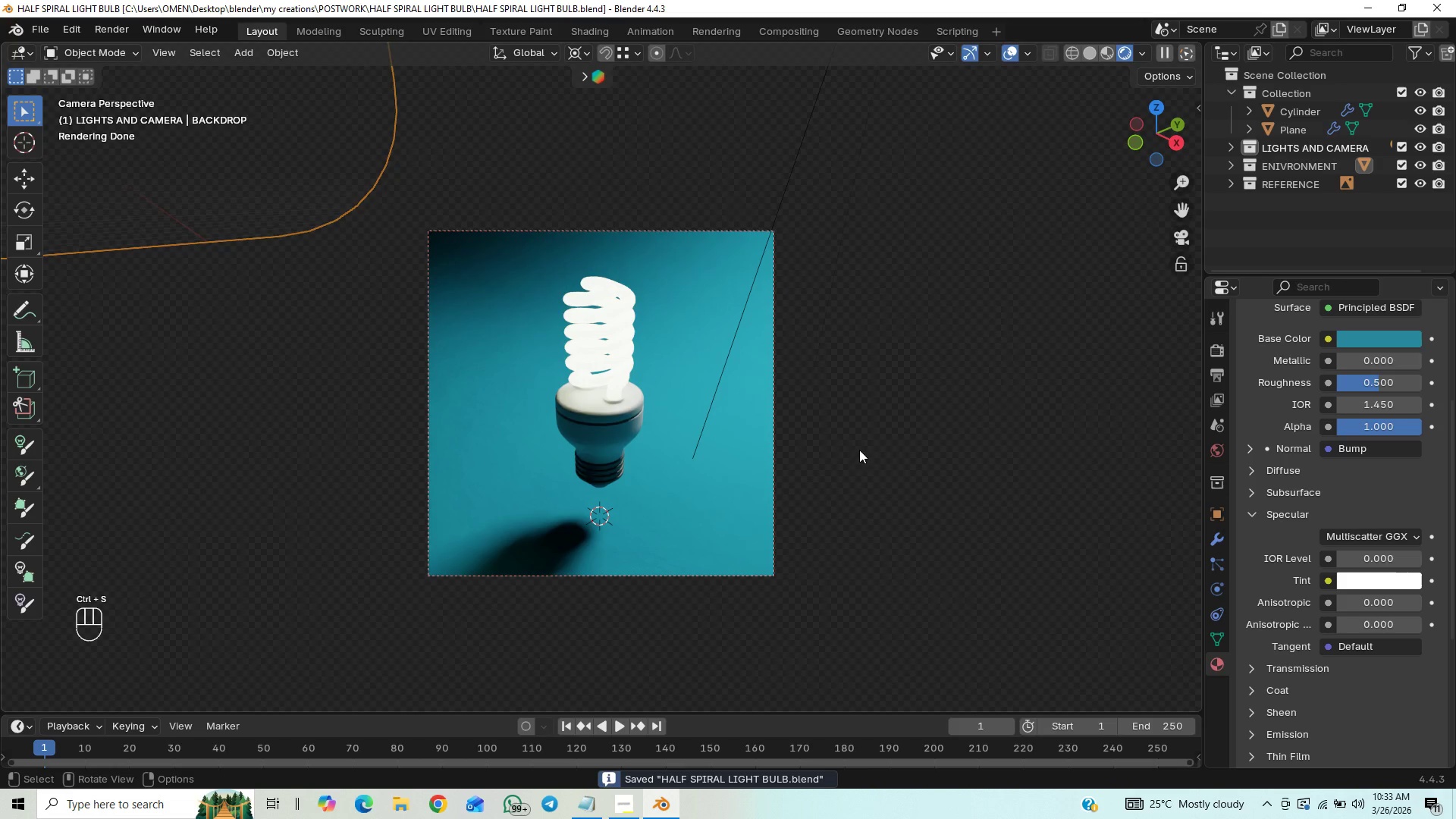 
scroll: coordinate [828, 433], scroll_direction: down, amount: 16.0
 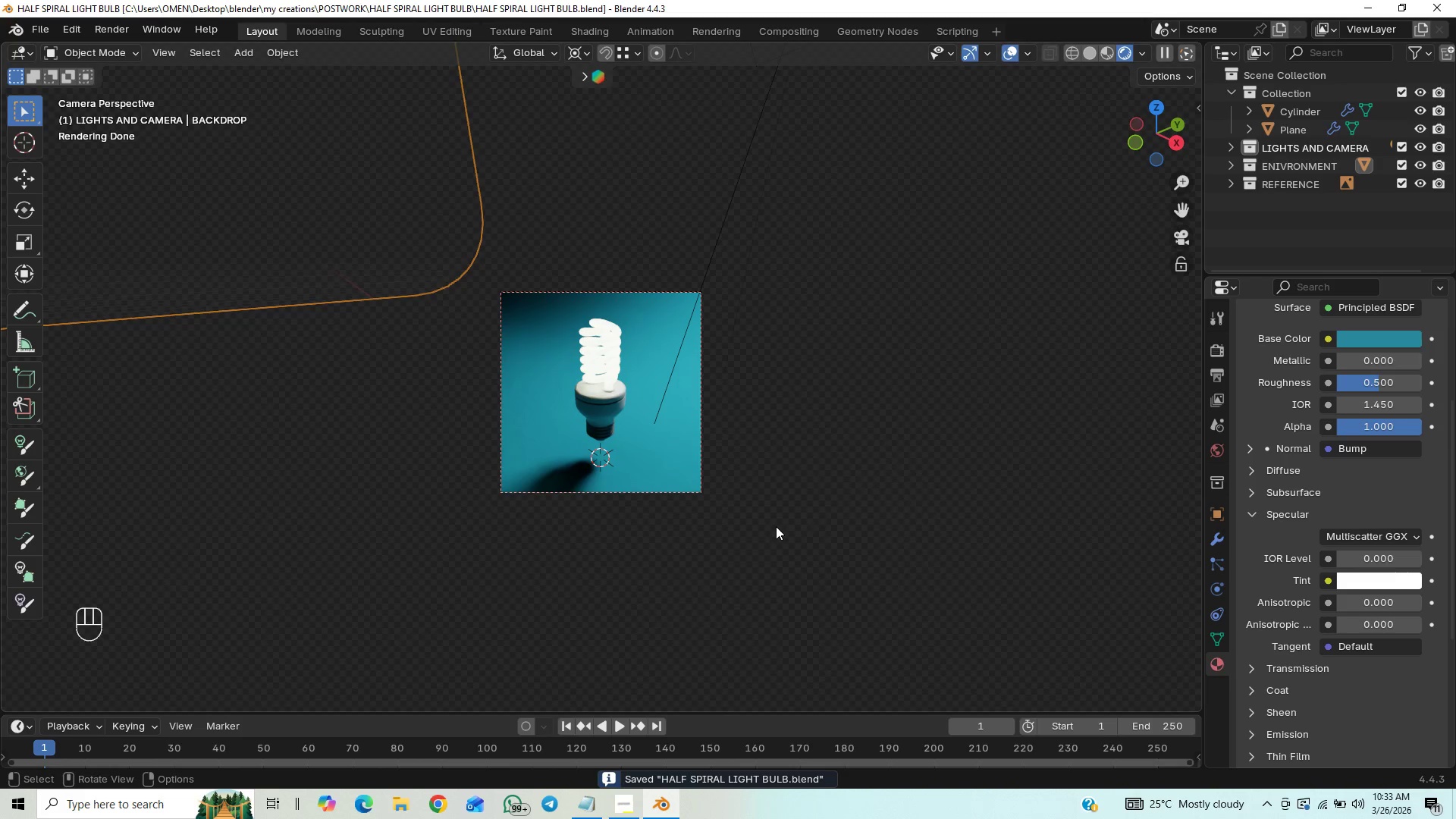 
key(End)
 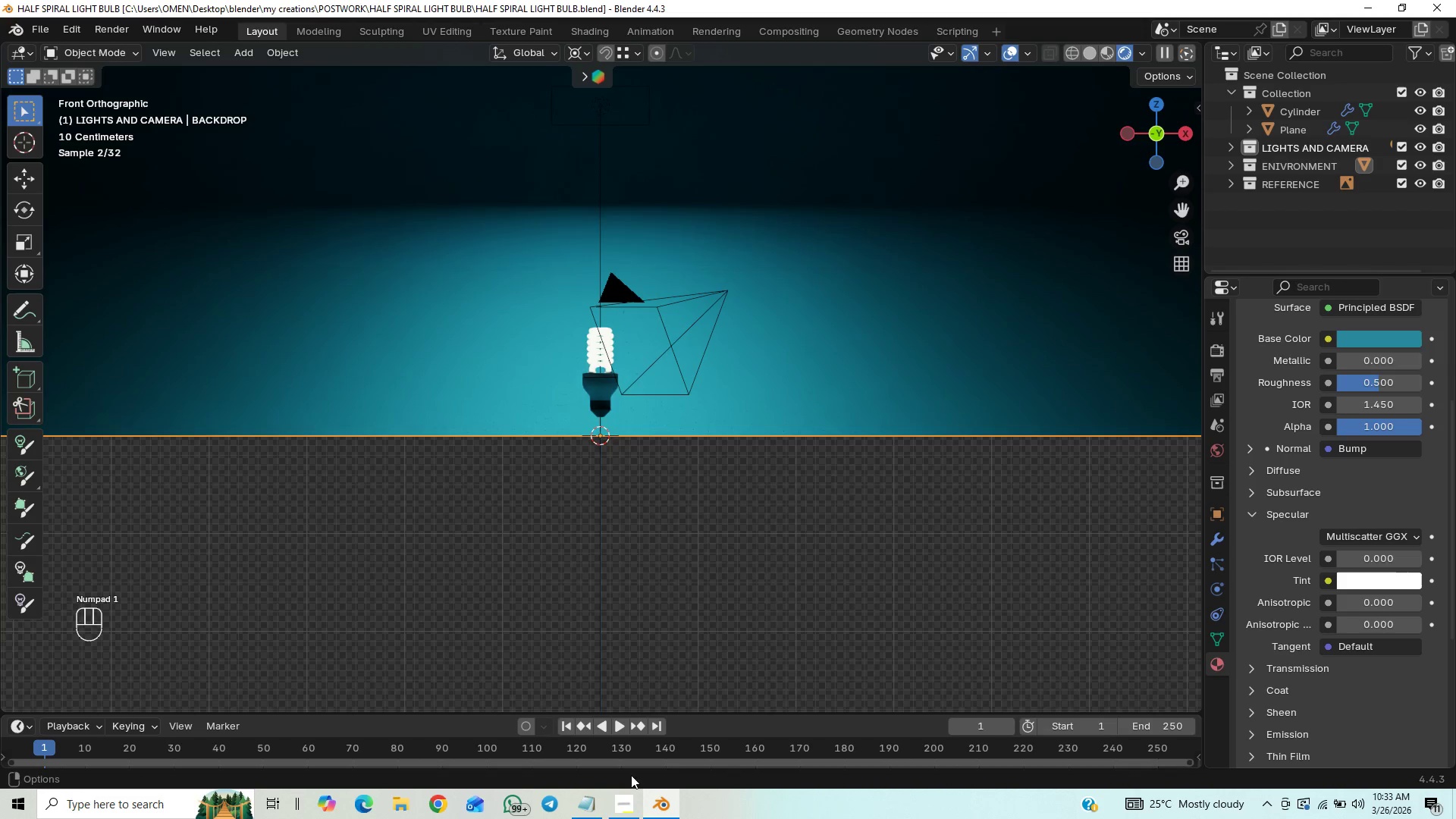 
left_click([619, 808])